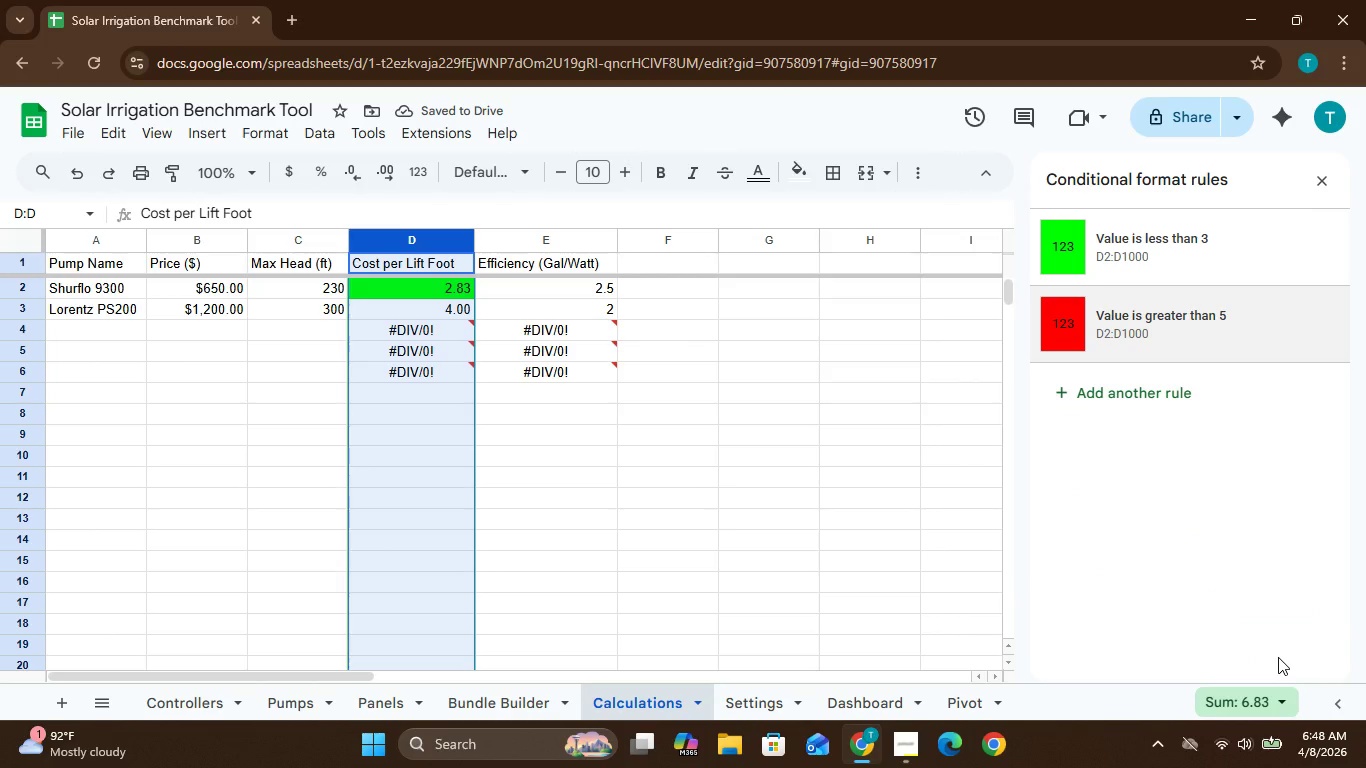 
left_click([771, 289])
 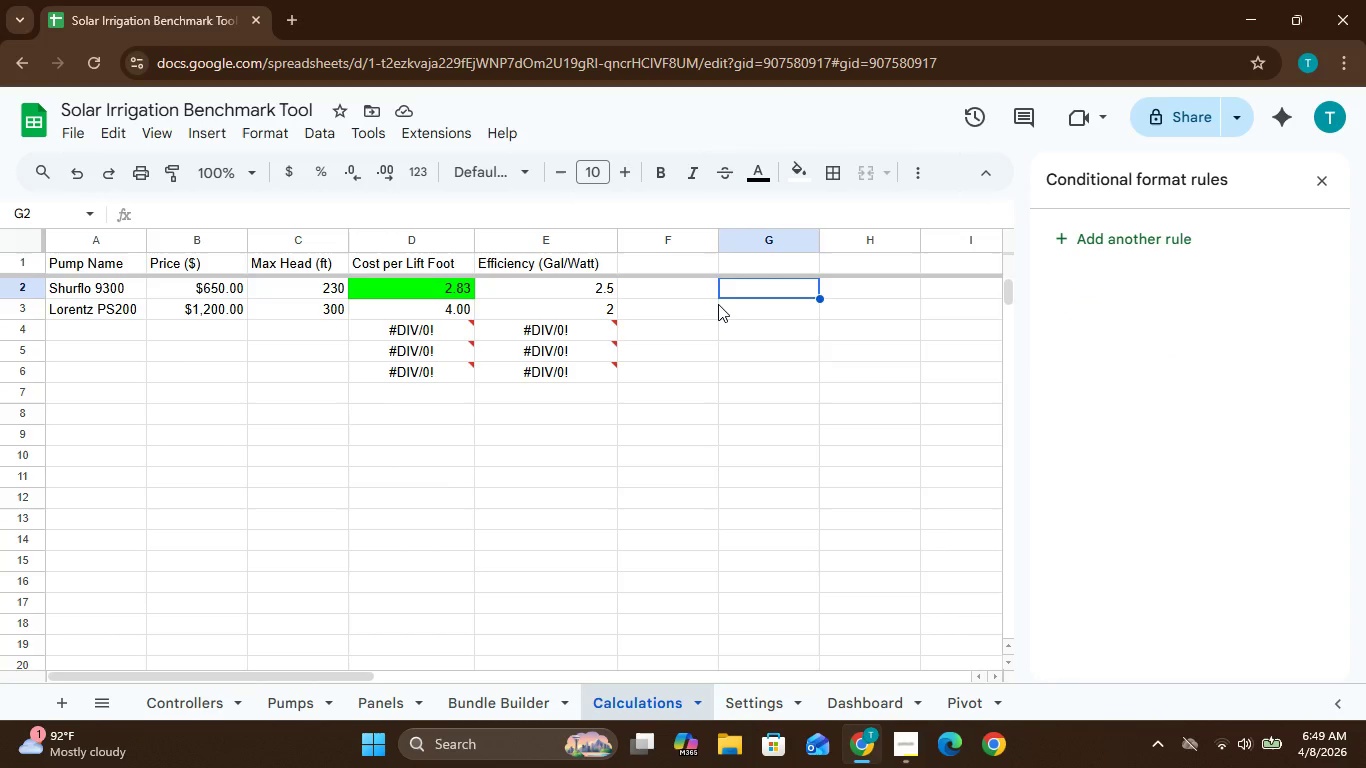 
left_click([783, 272])
 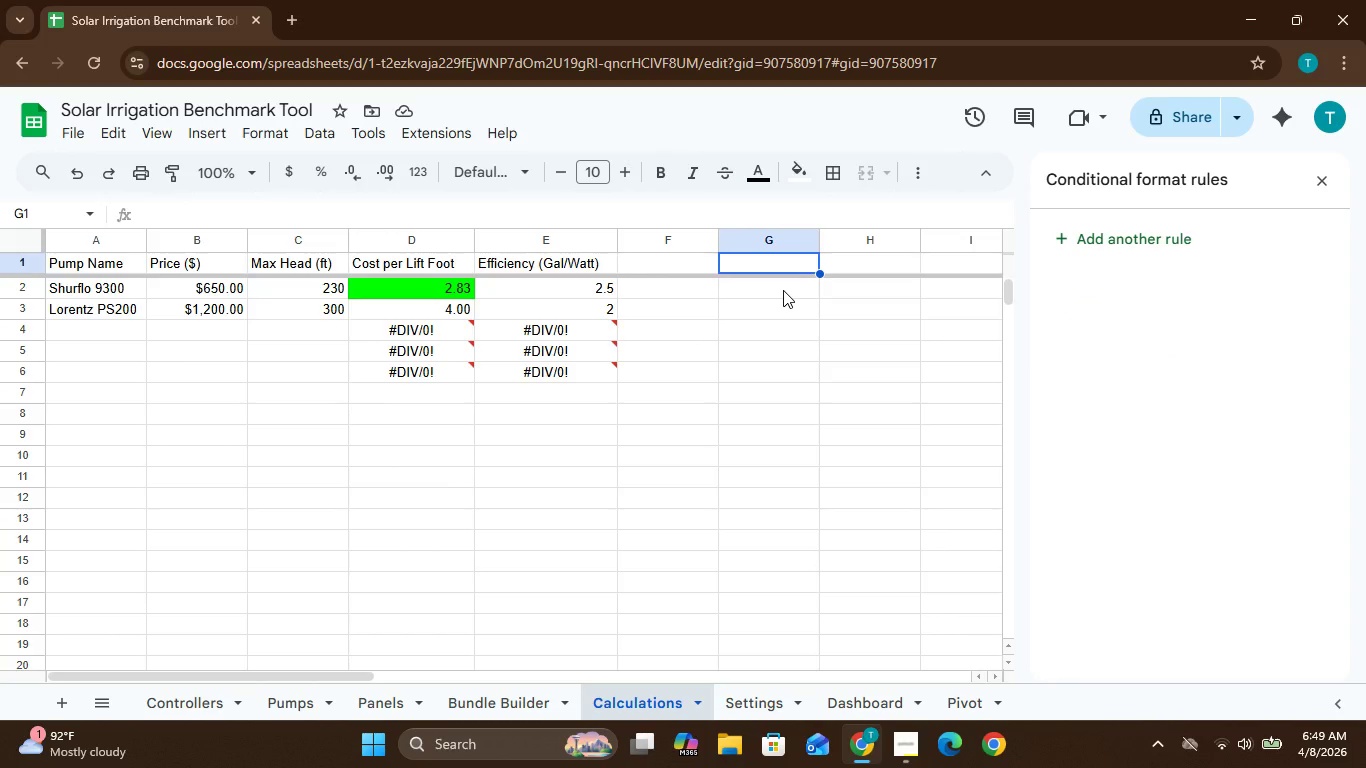 
left_click([783, 290])
 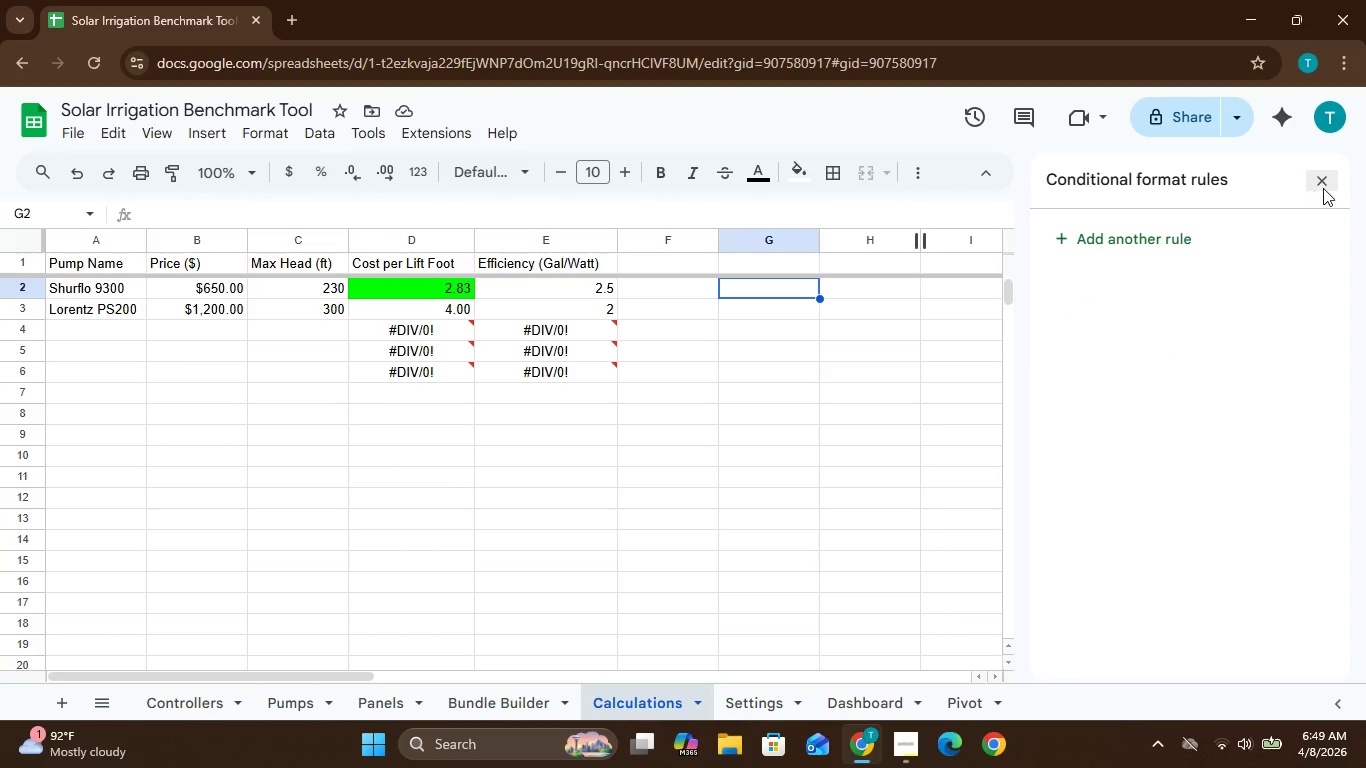 
left_click([1329, 188])
 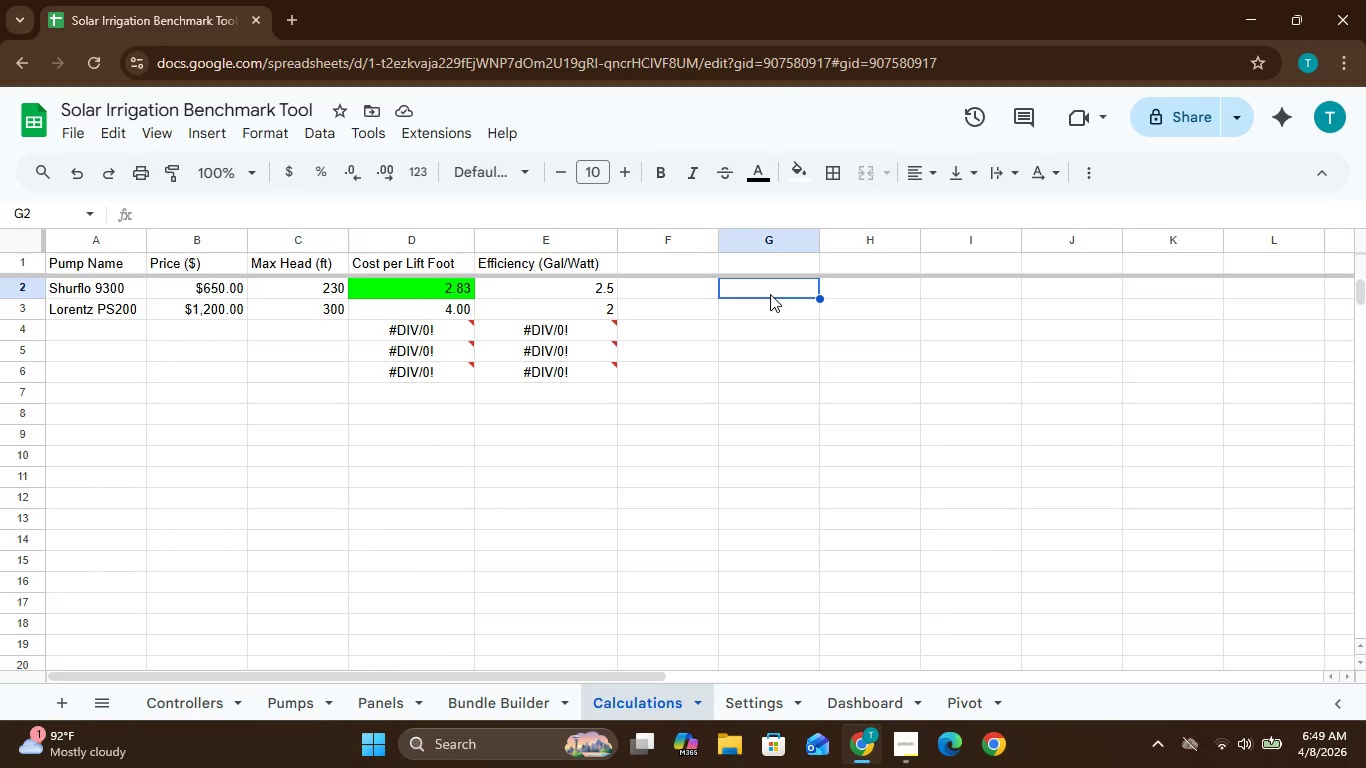 
type(=MIN(D2:D6))
 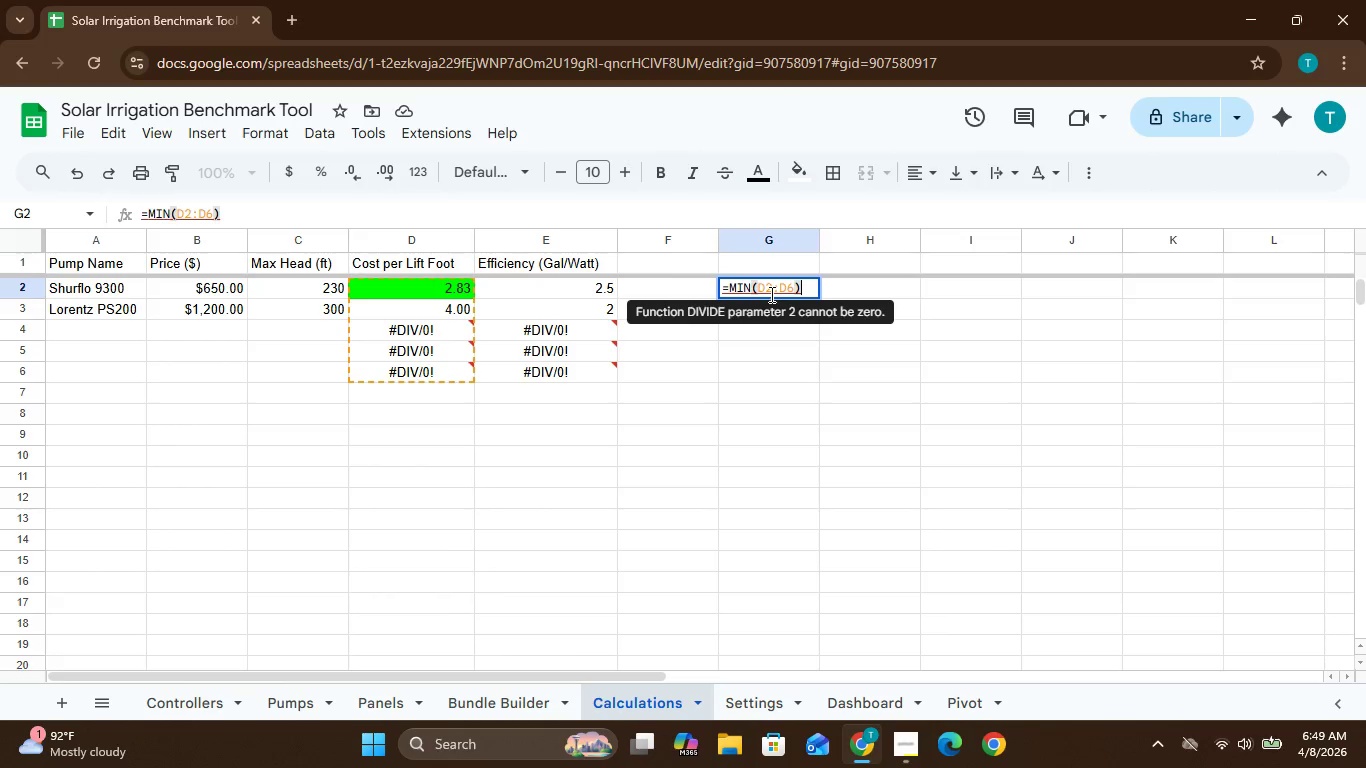 
key(Enter)
 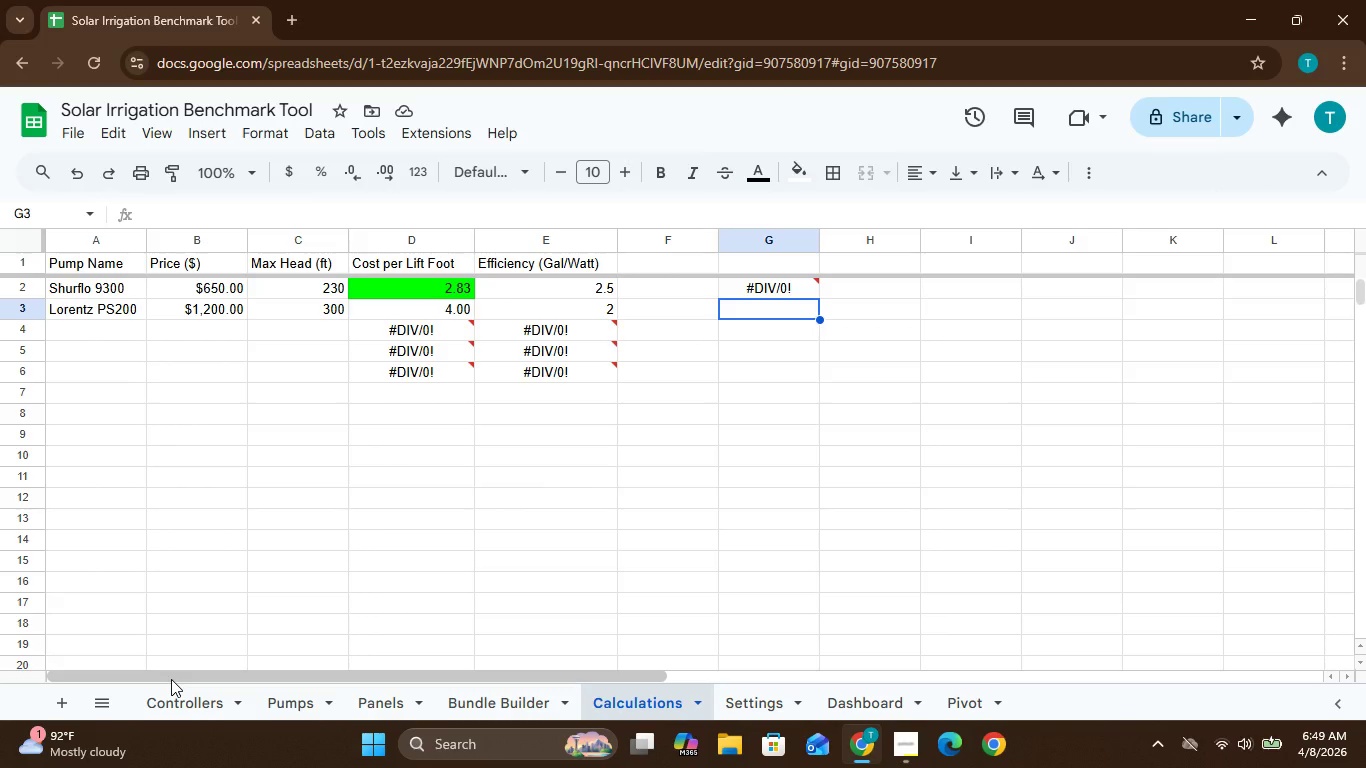 
wait(29.52)
 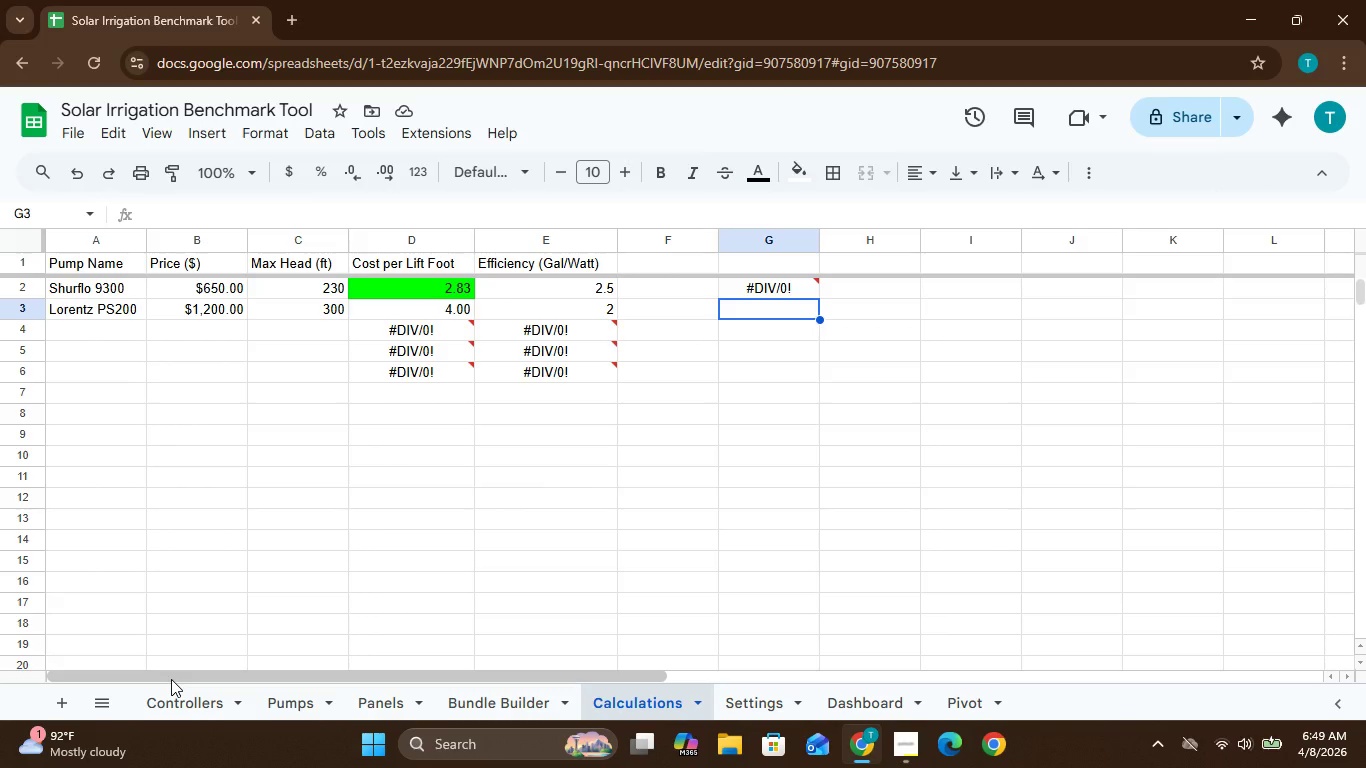 
mouse_move([105, 703])
 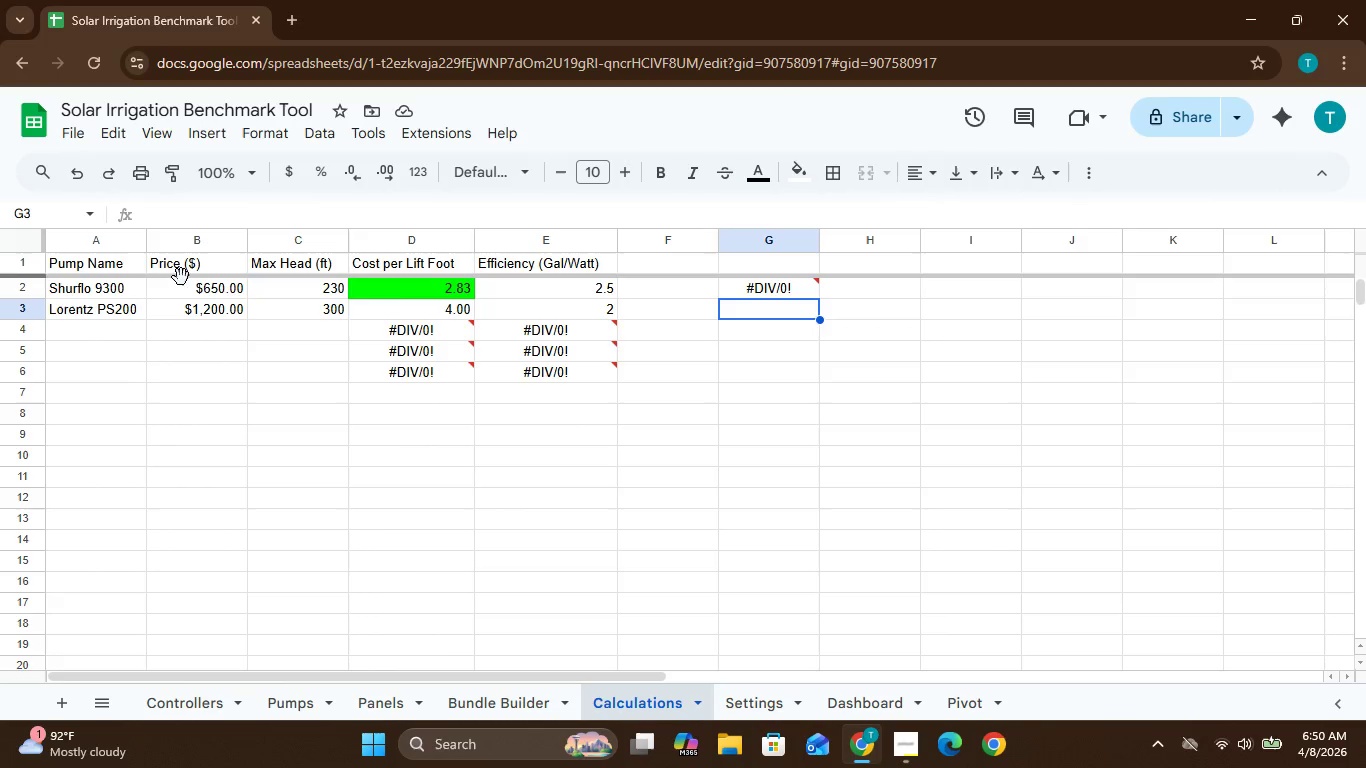 
wait(11.24)
 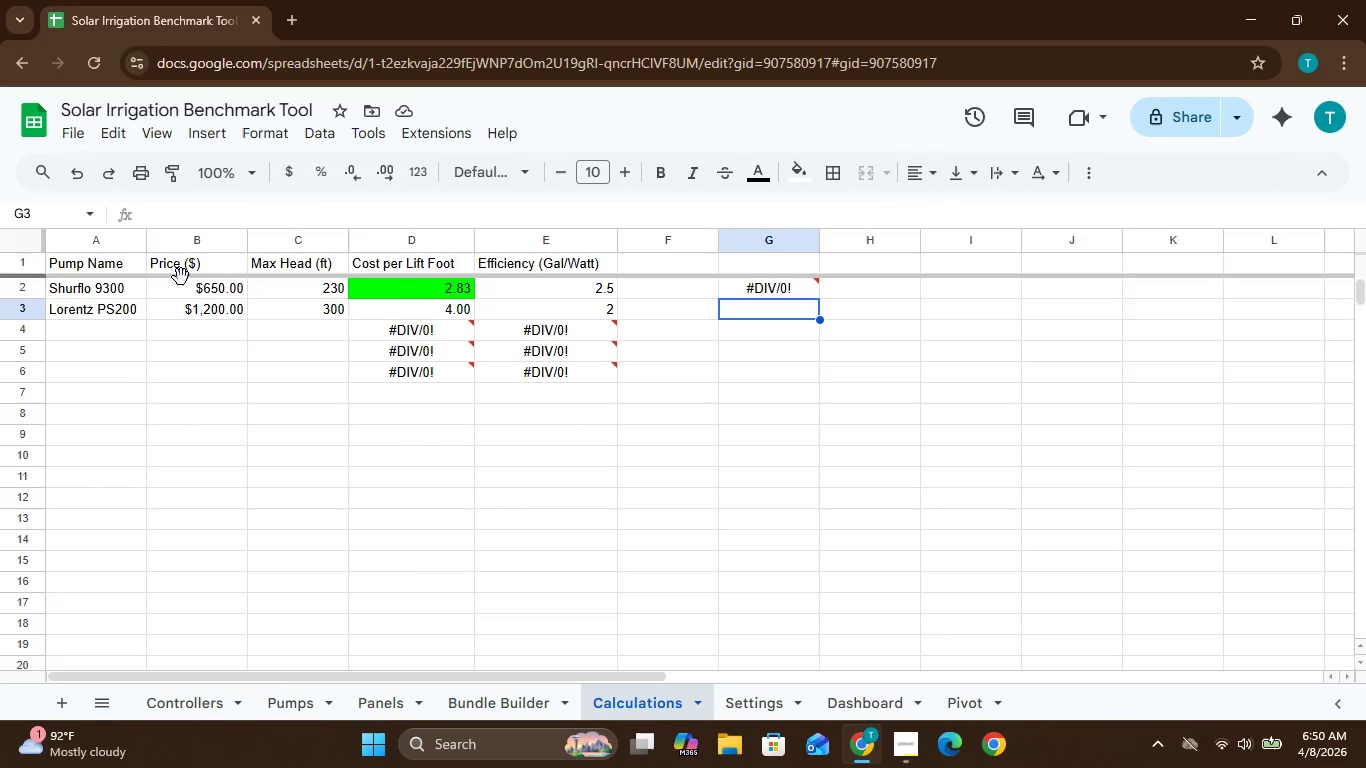 
double_click([412, 287])
 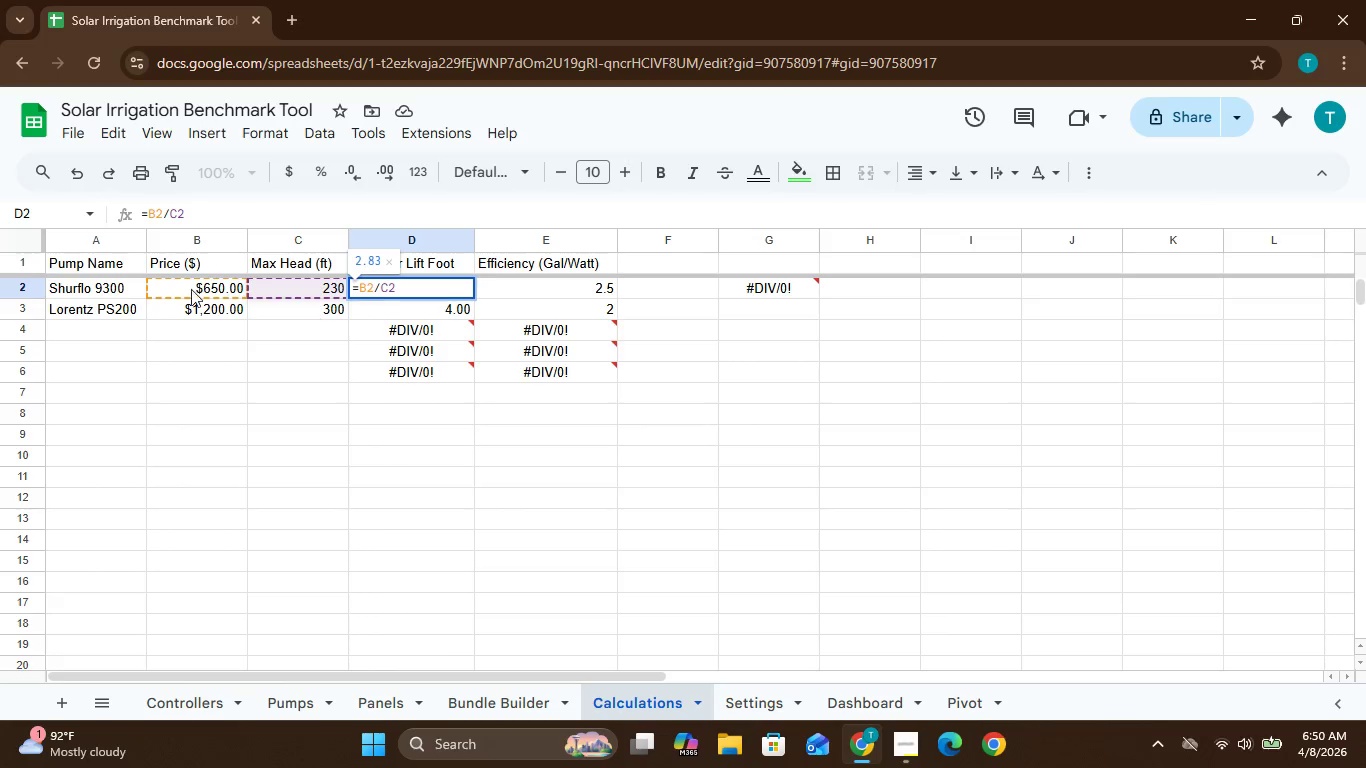 
wait(9.08)
 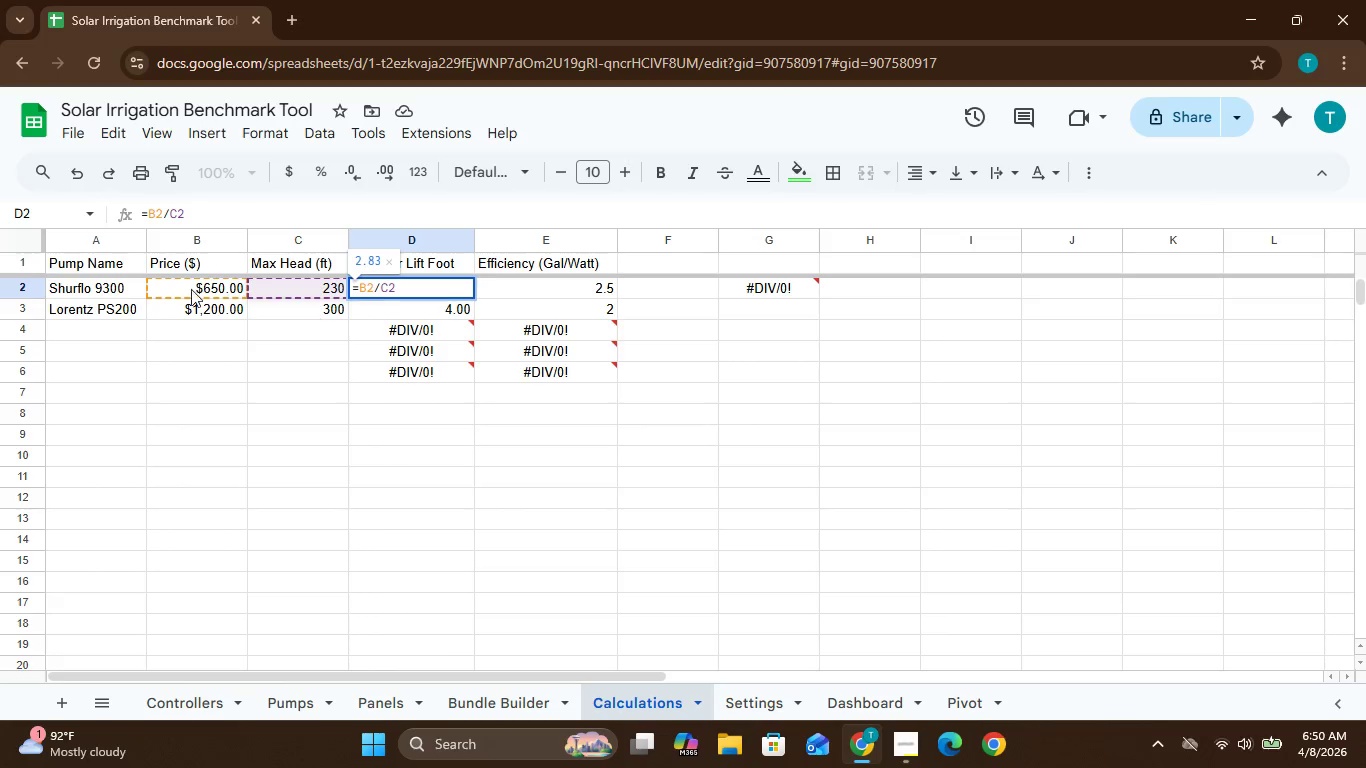 
left_click([214, 127])
 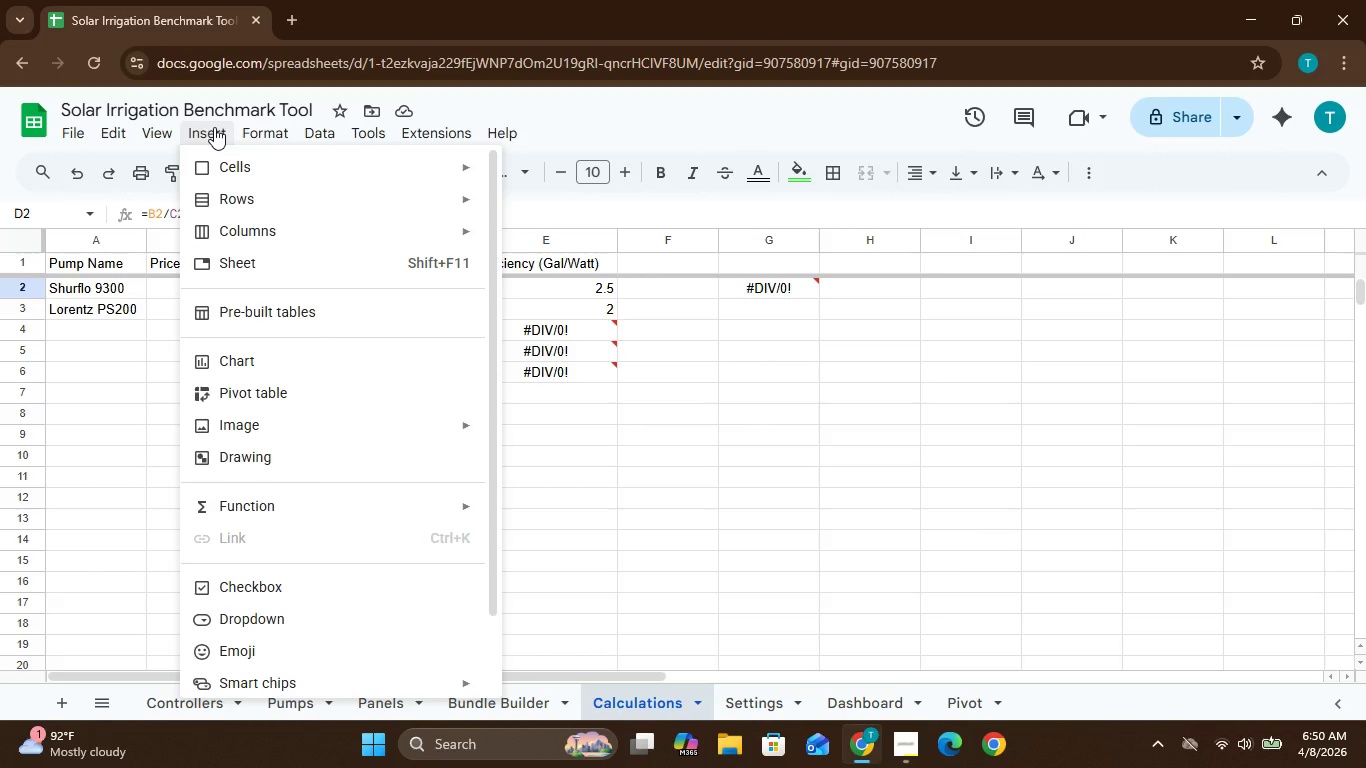 
wait(10.42)
 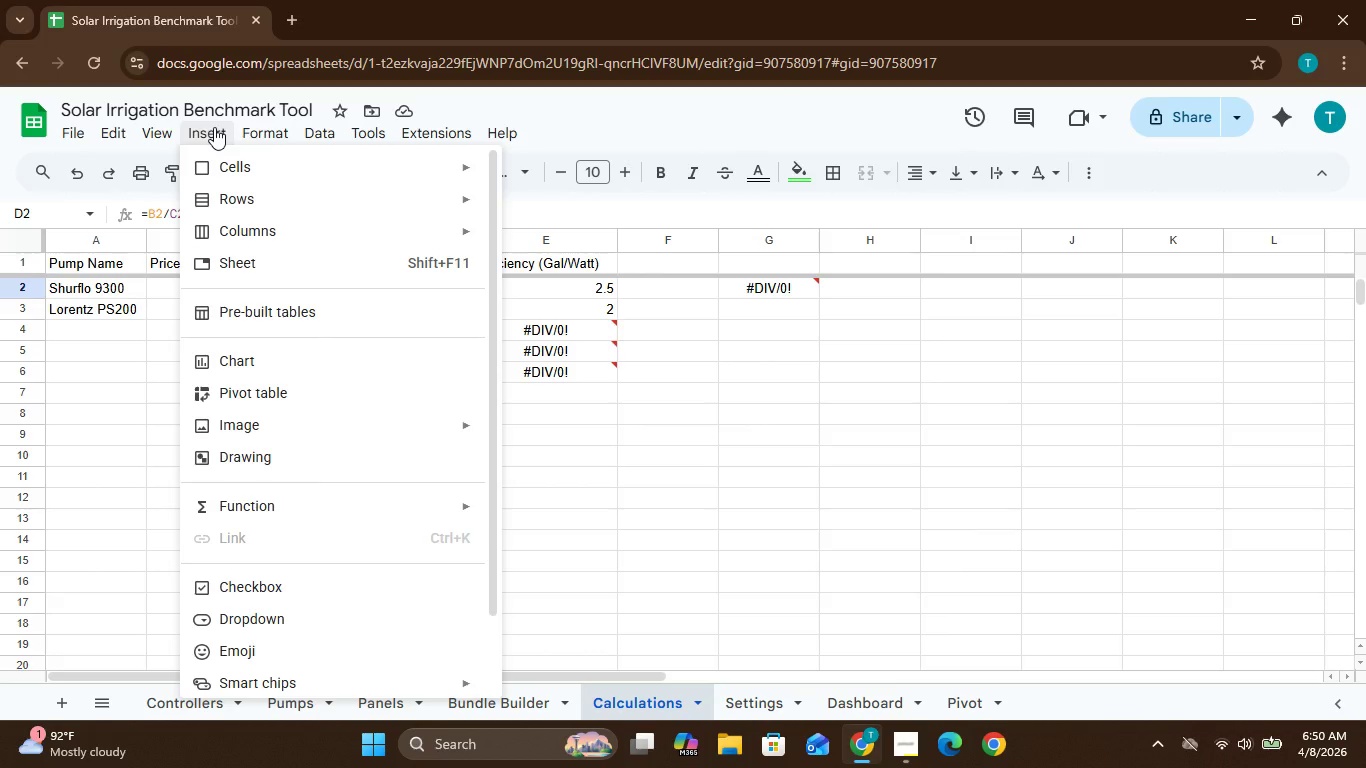 
left_click([286, 394])
 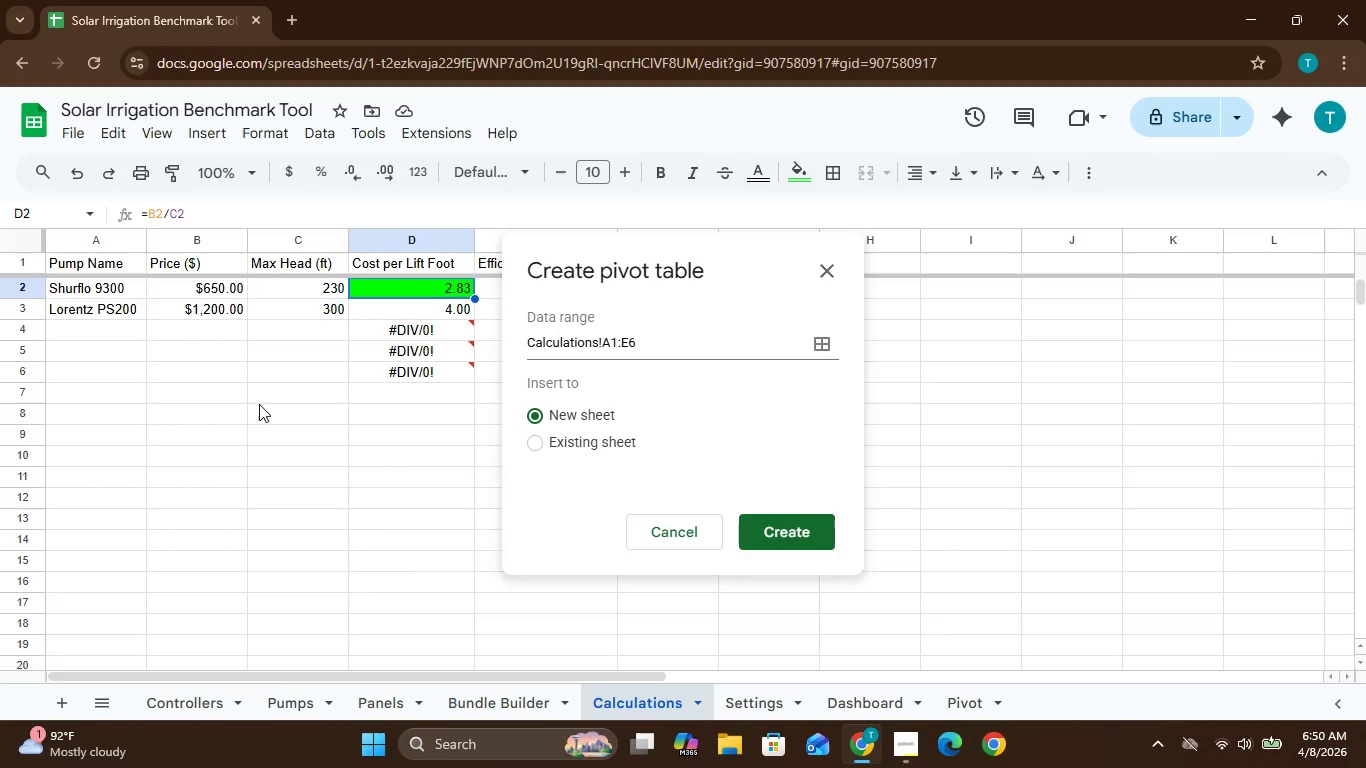 
wait(21.34)
 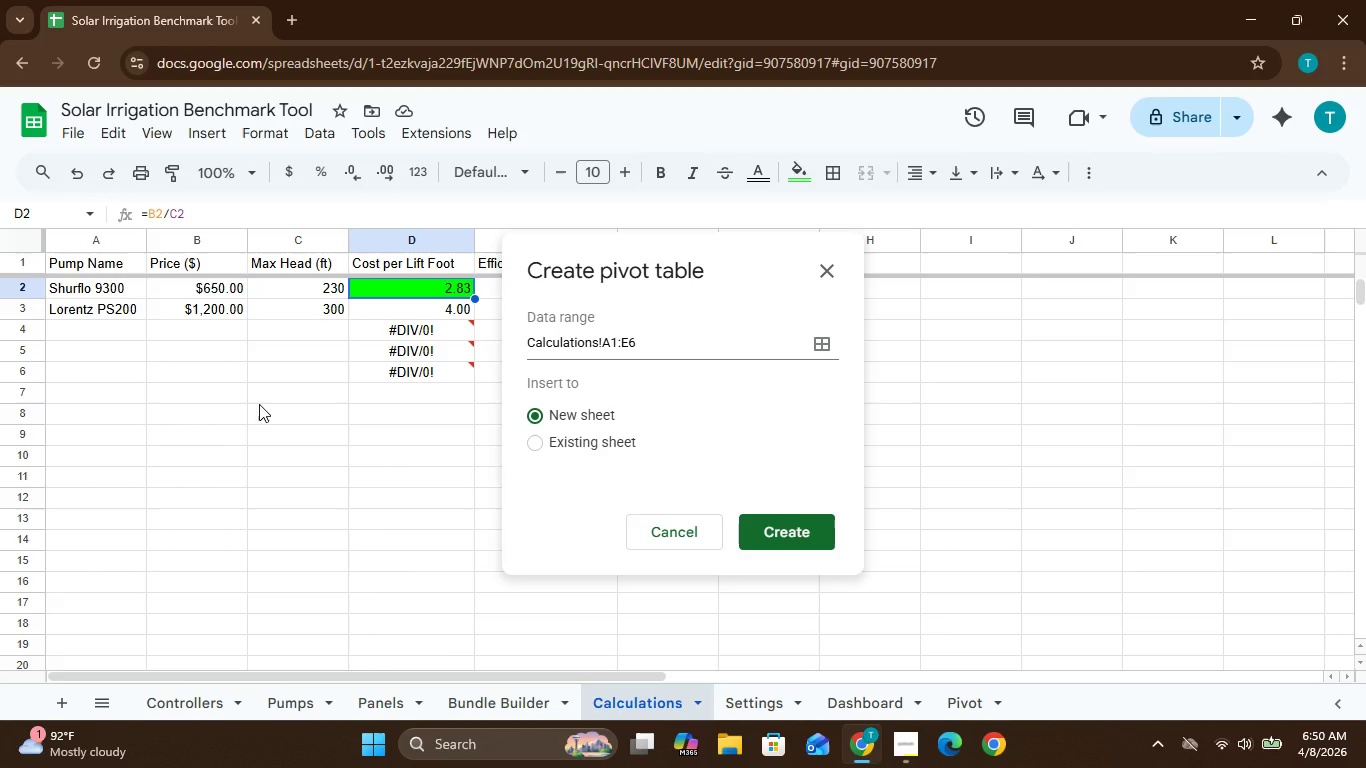 
left_click([769, 534])
 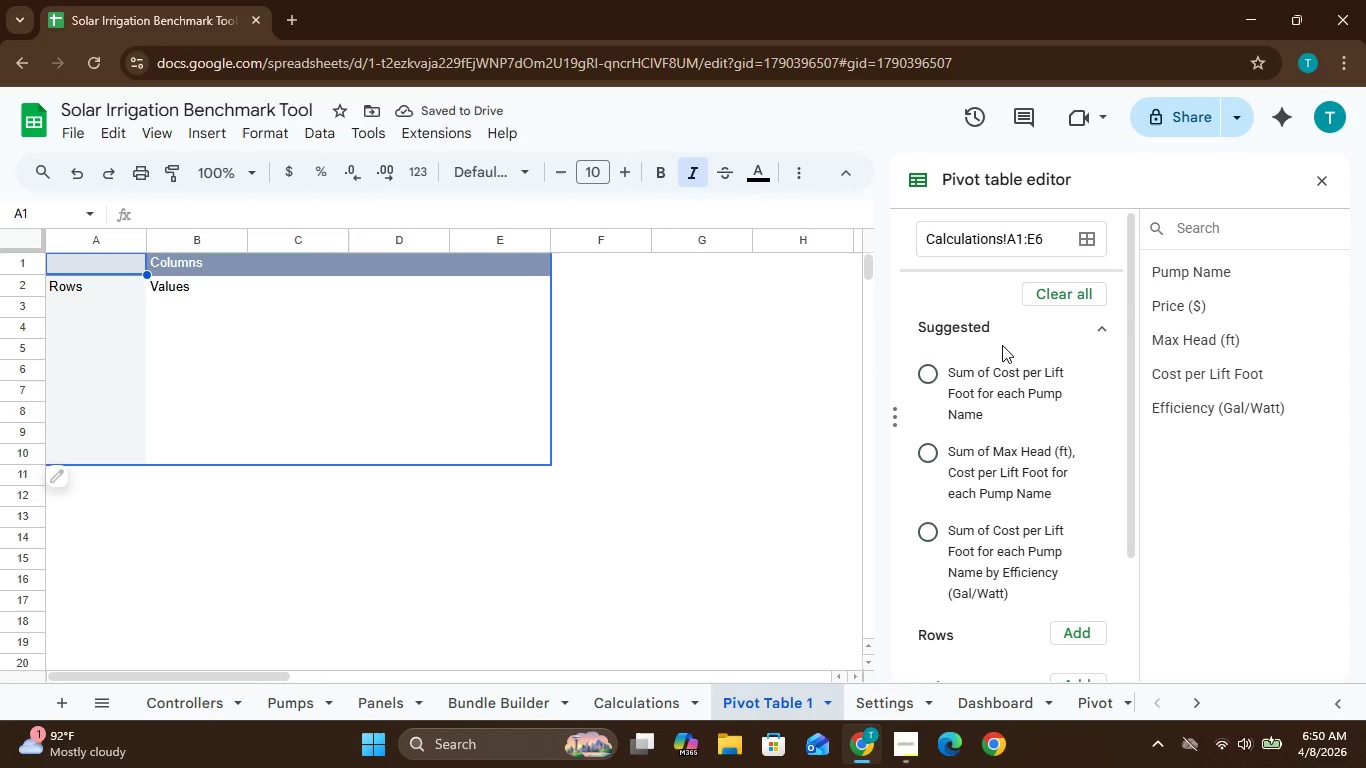 
wait(7.45)
 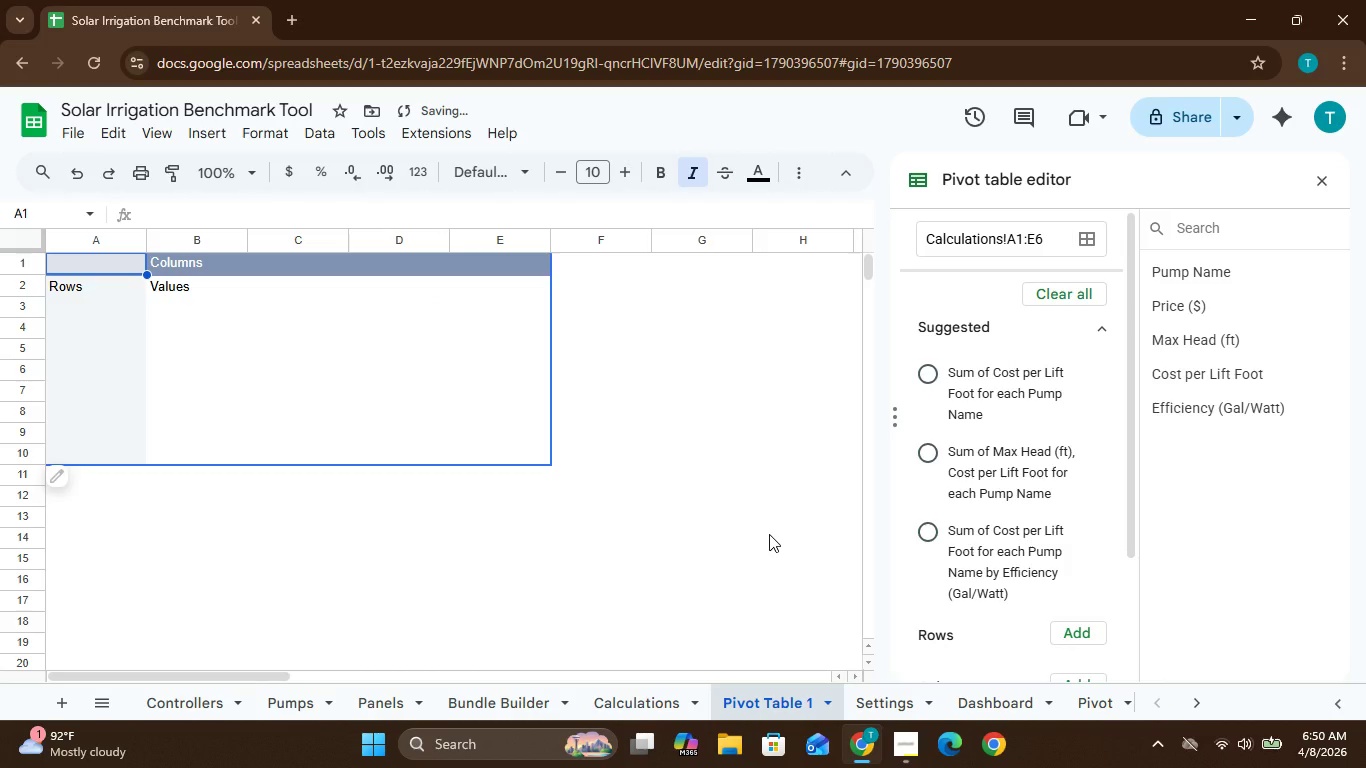 
left_click([949, 638])
 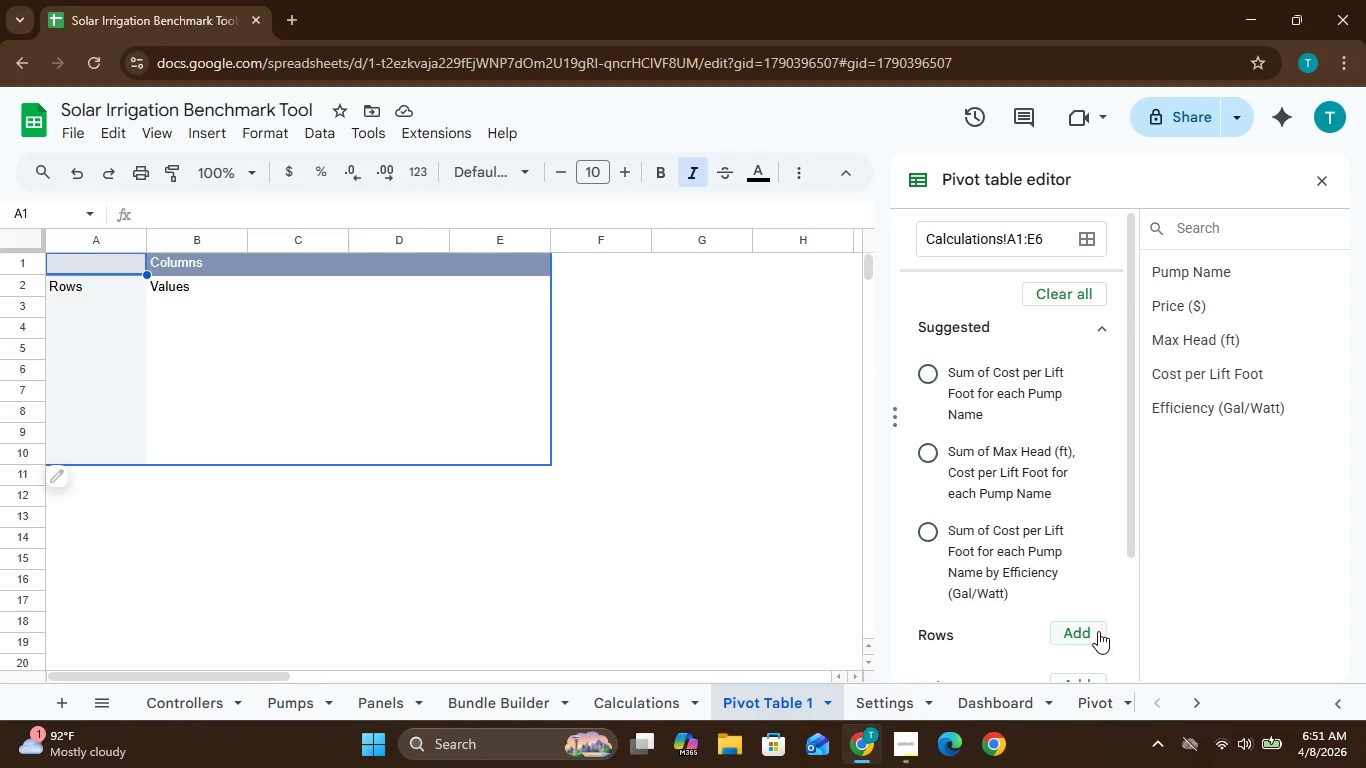 
left_click([1078, 640])
 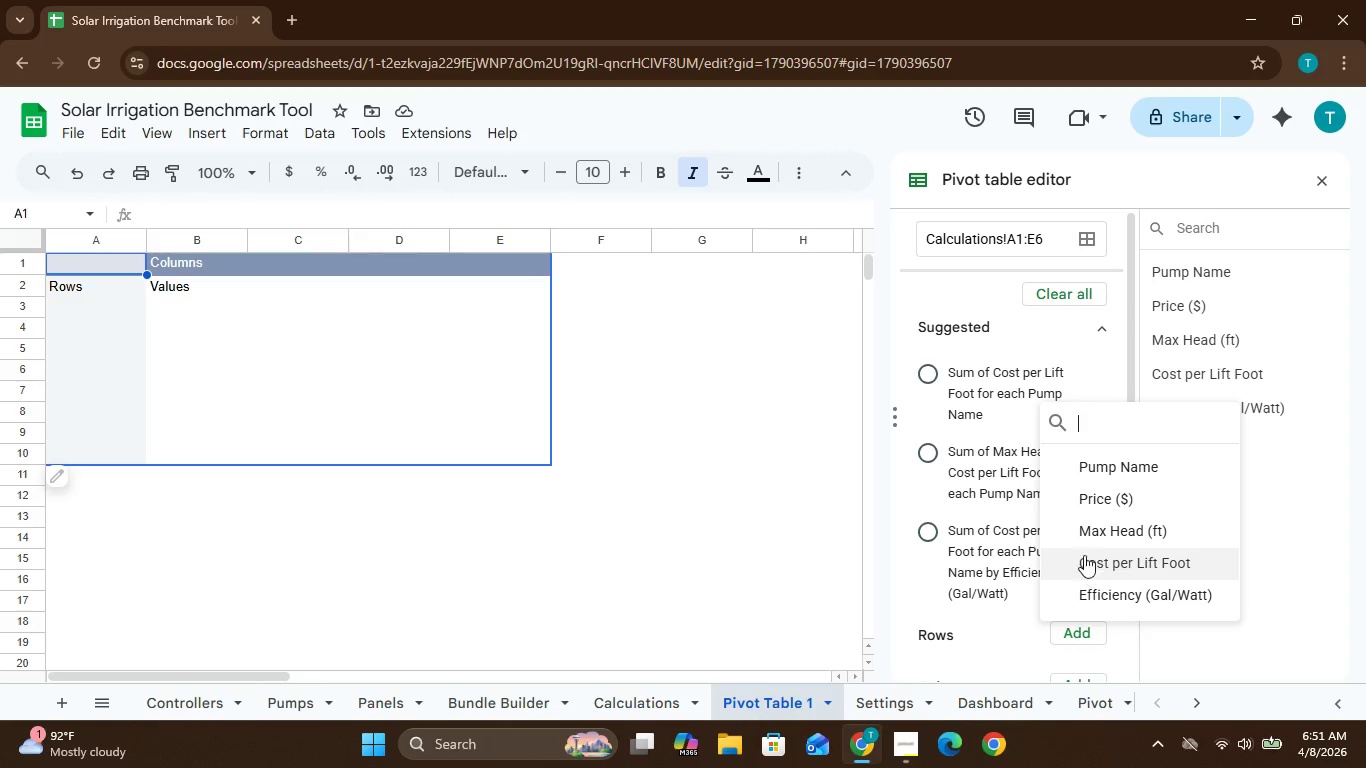 
wait(20.3)
 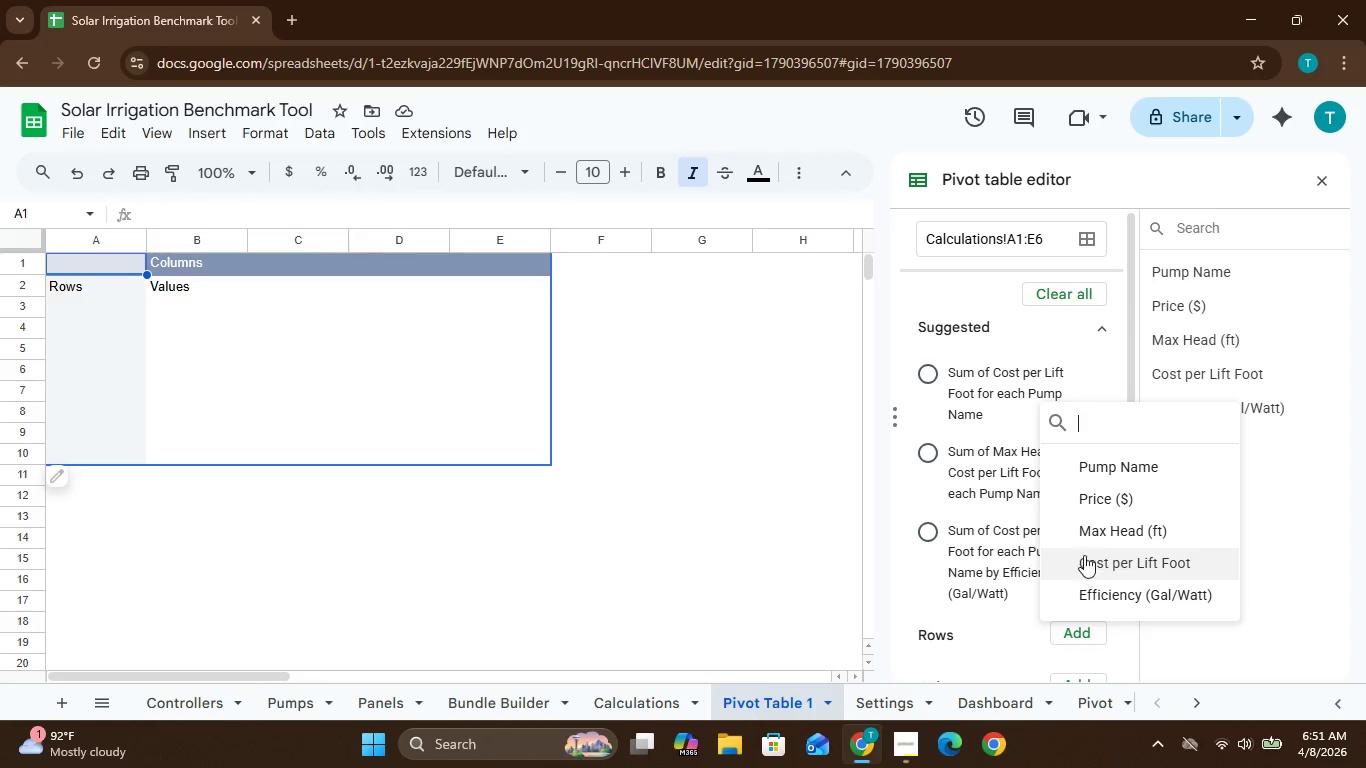 
left_click([296, 703])
 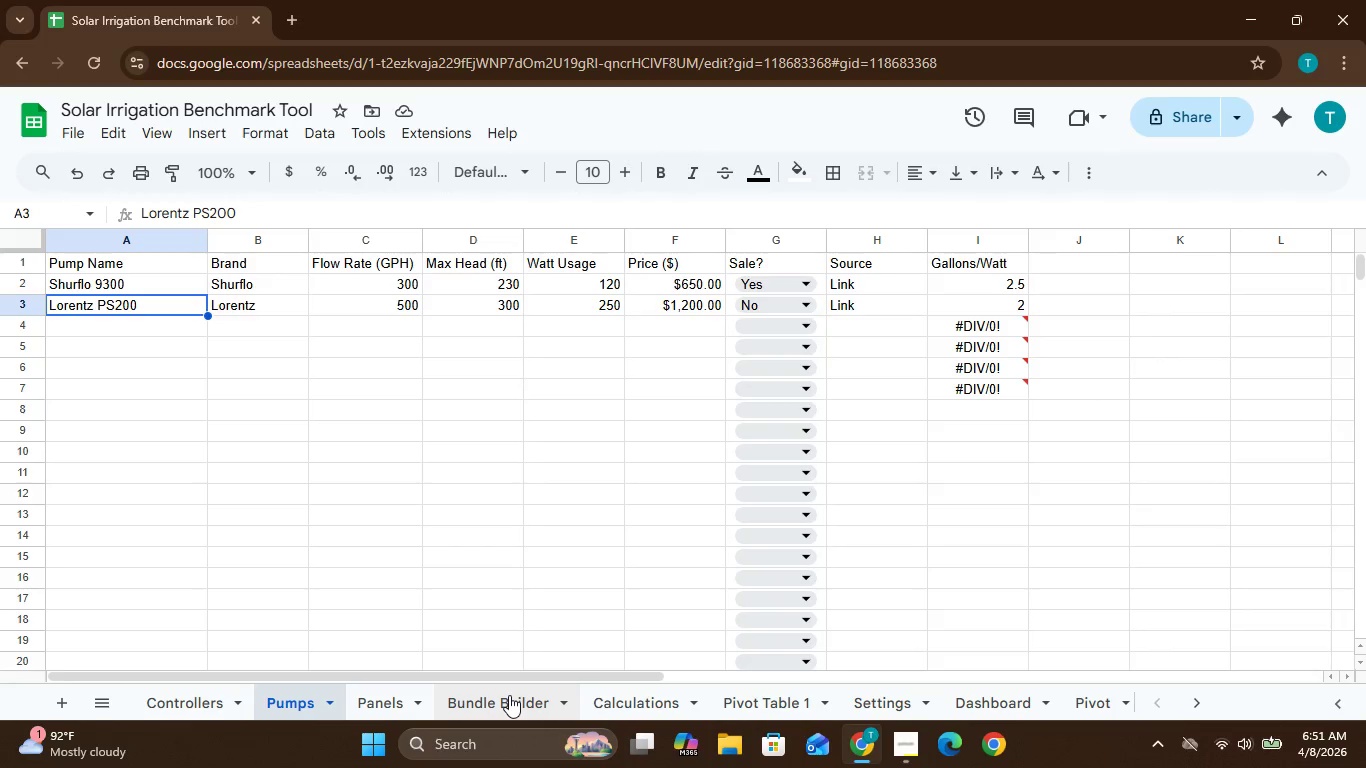 
wait(6.11)
 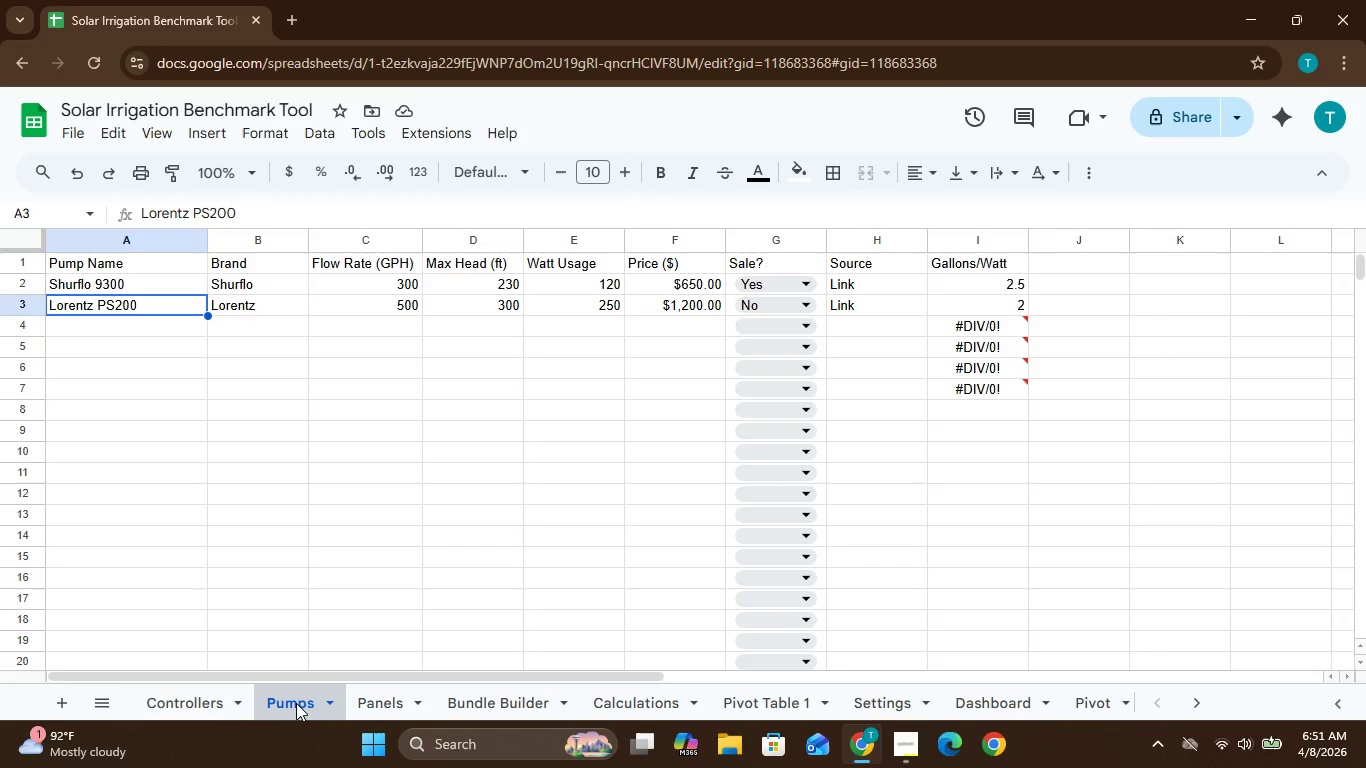 
left_click([820, 703])
 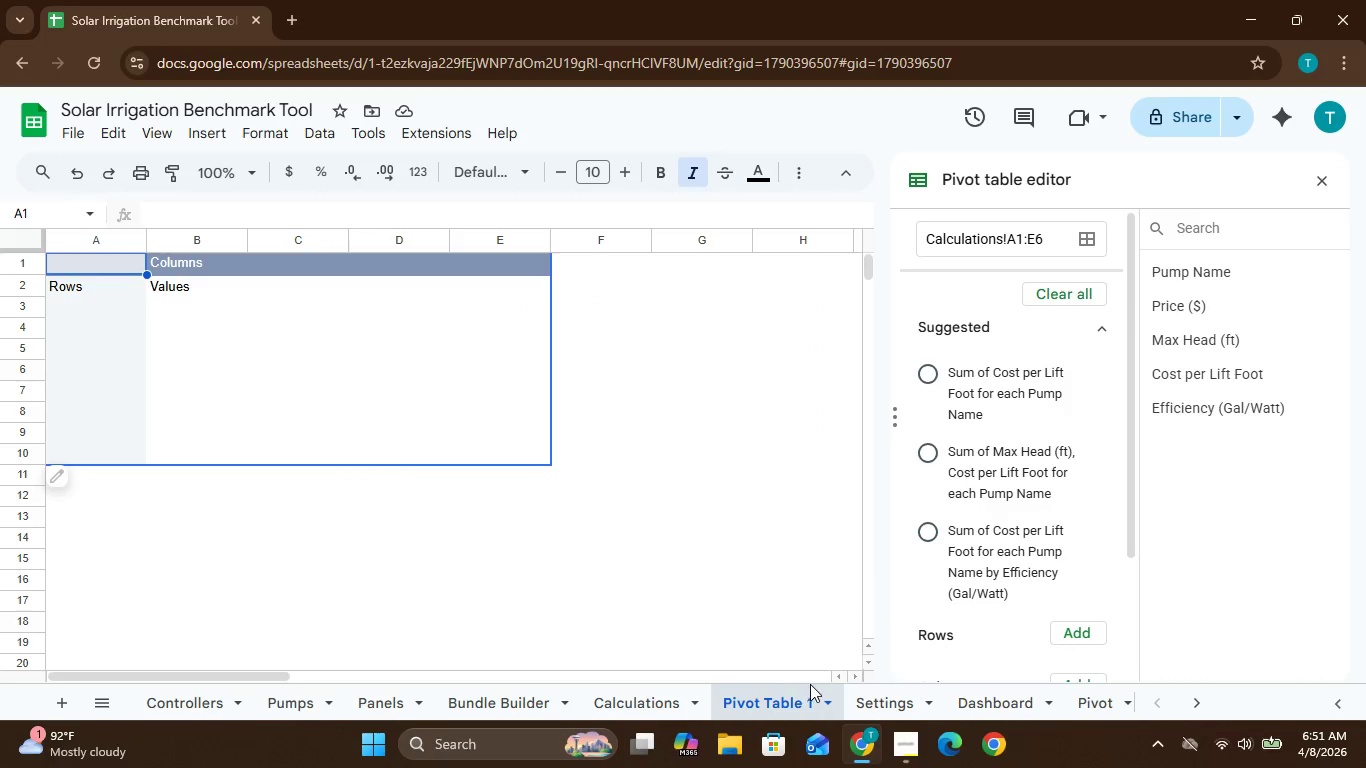 
left_click([832, 708])
 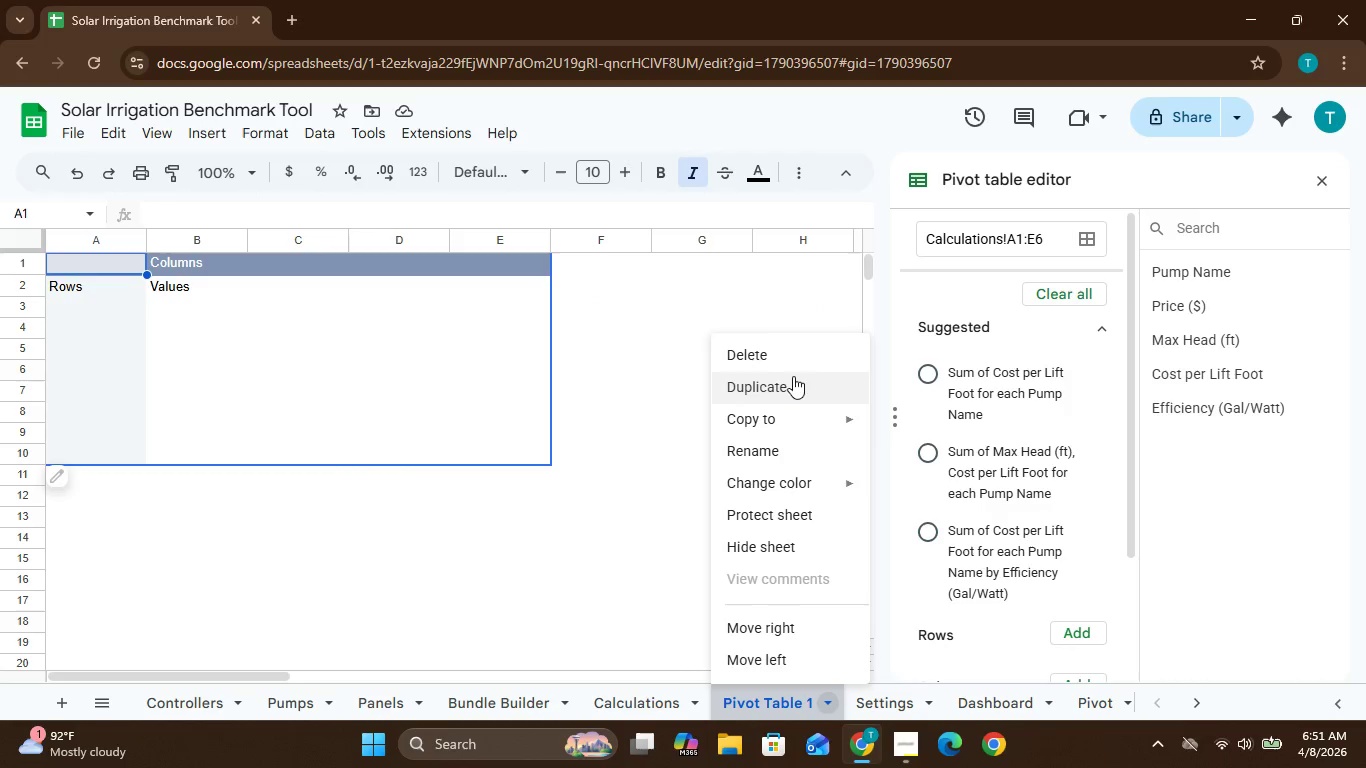 
left_click([782, 356])
 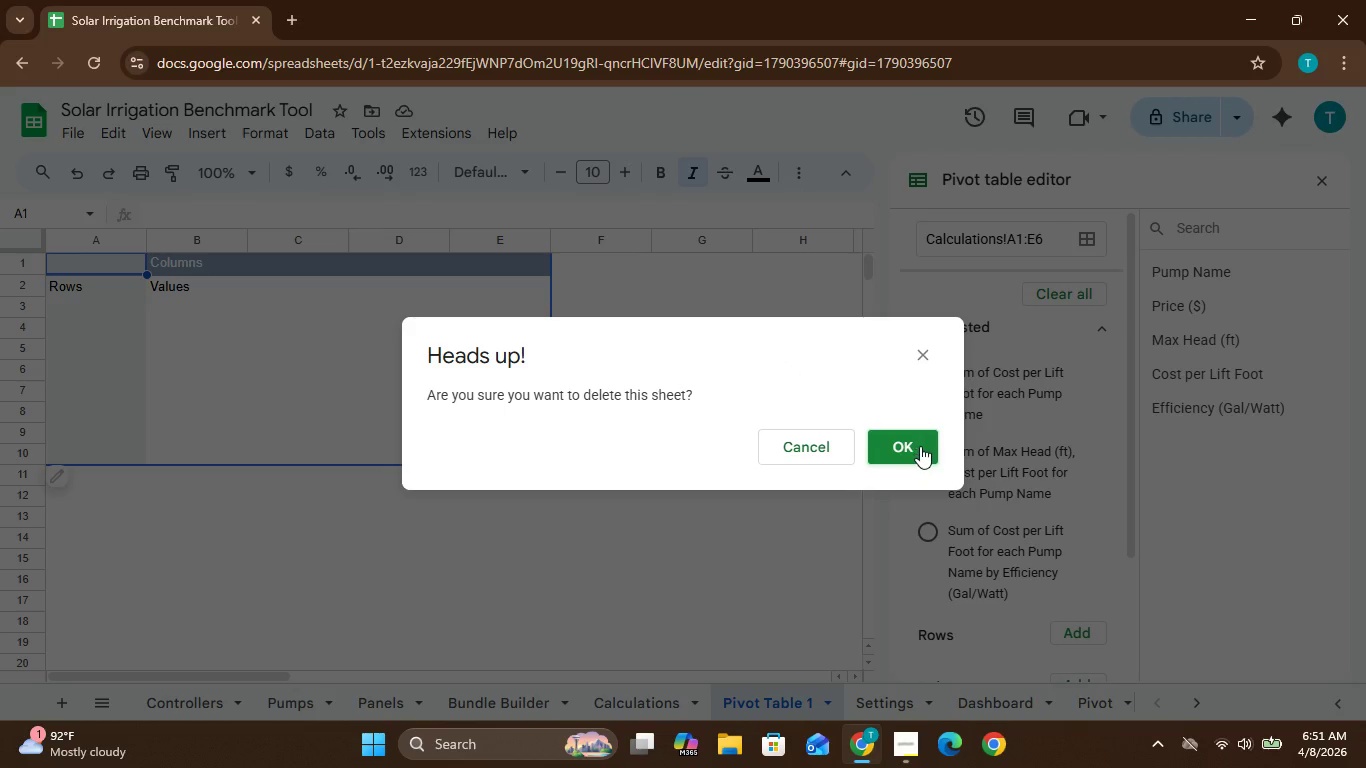 
left_click([920, 446])
 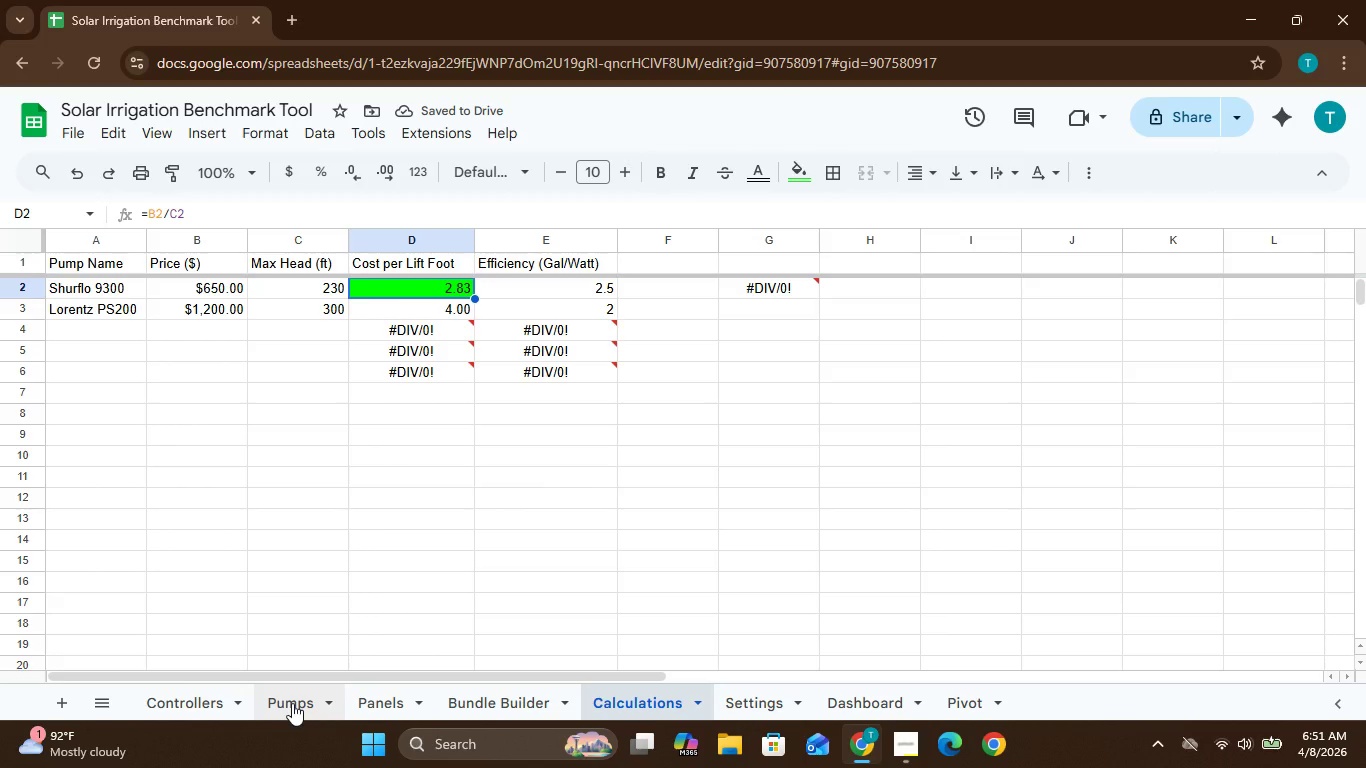 
wait(5.27)
 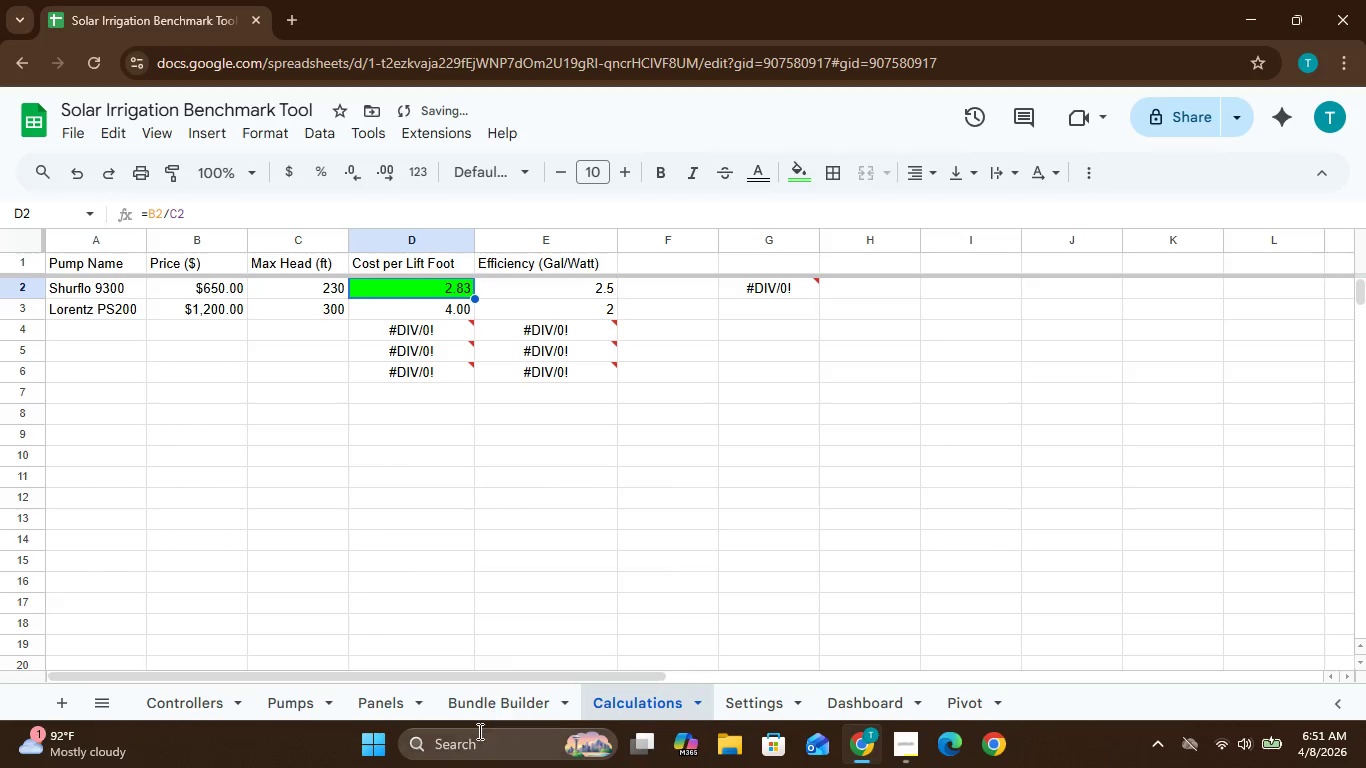 
left_click([292, 703])
 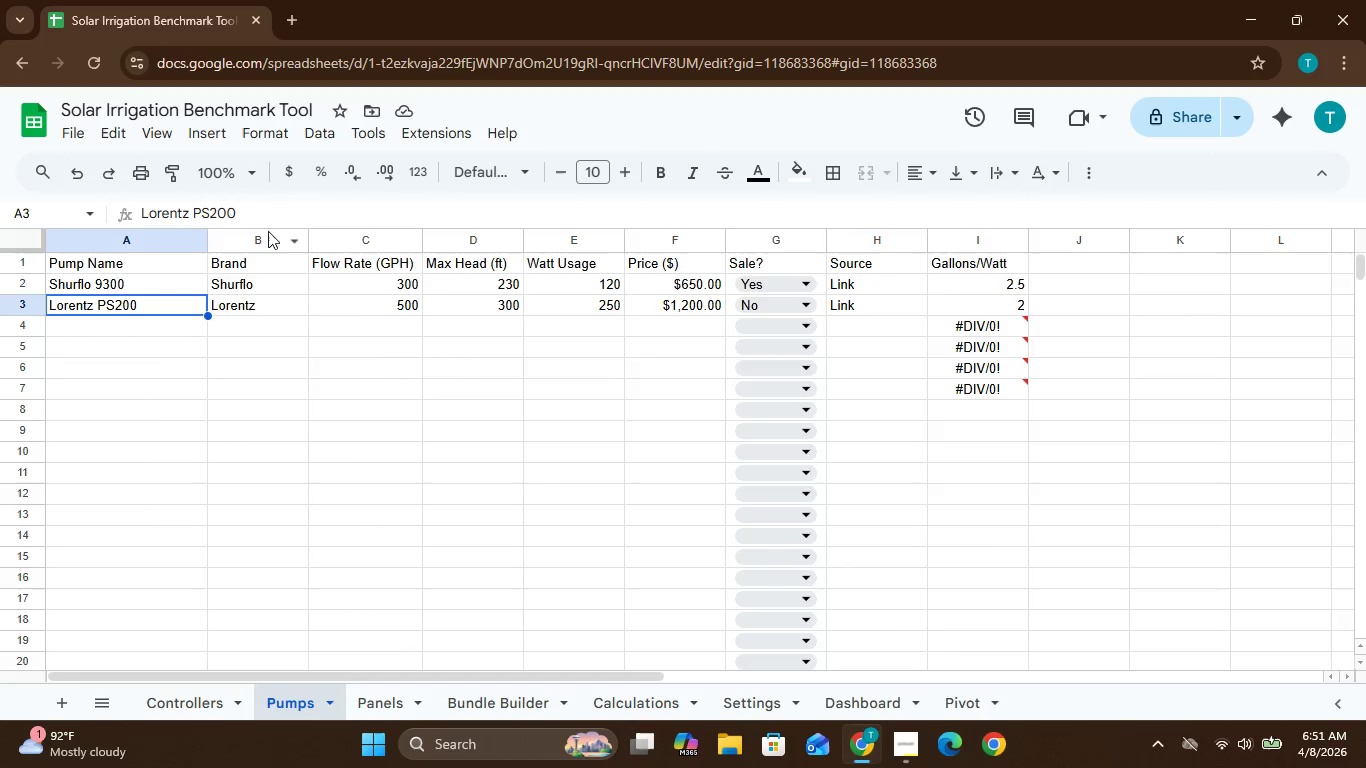 
left_click([218, 130])
 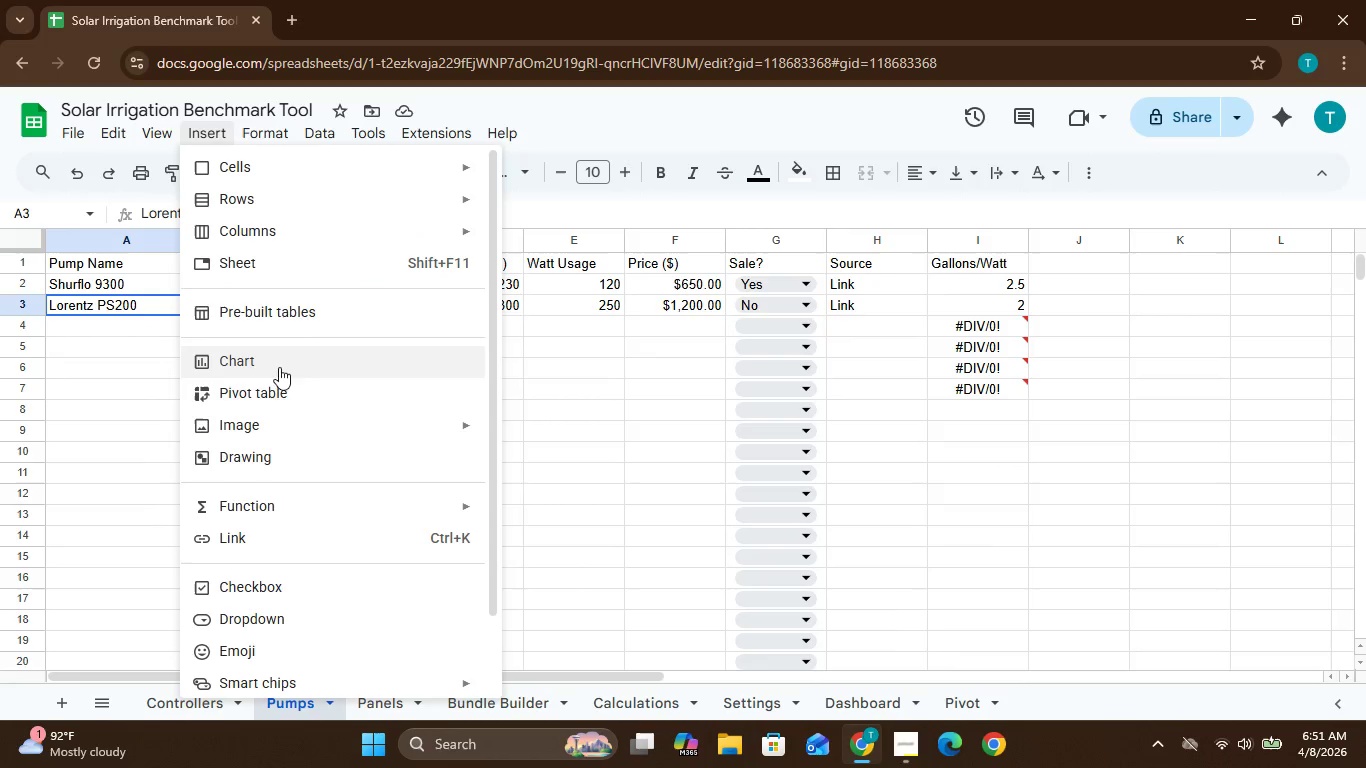 
left_click([285, 393])
 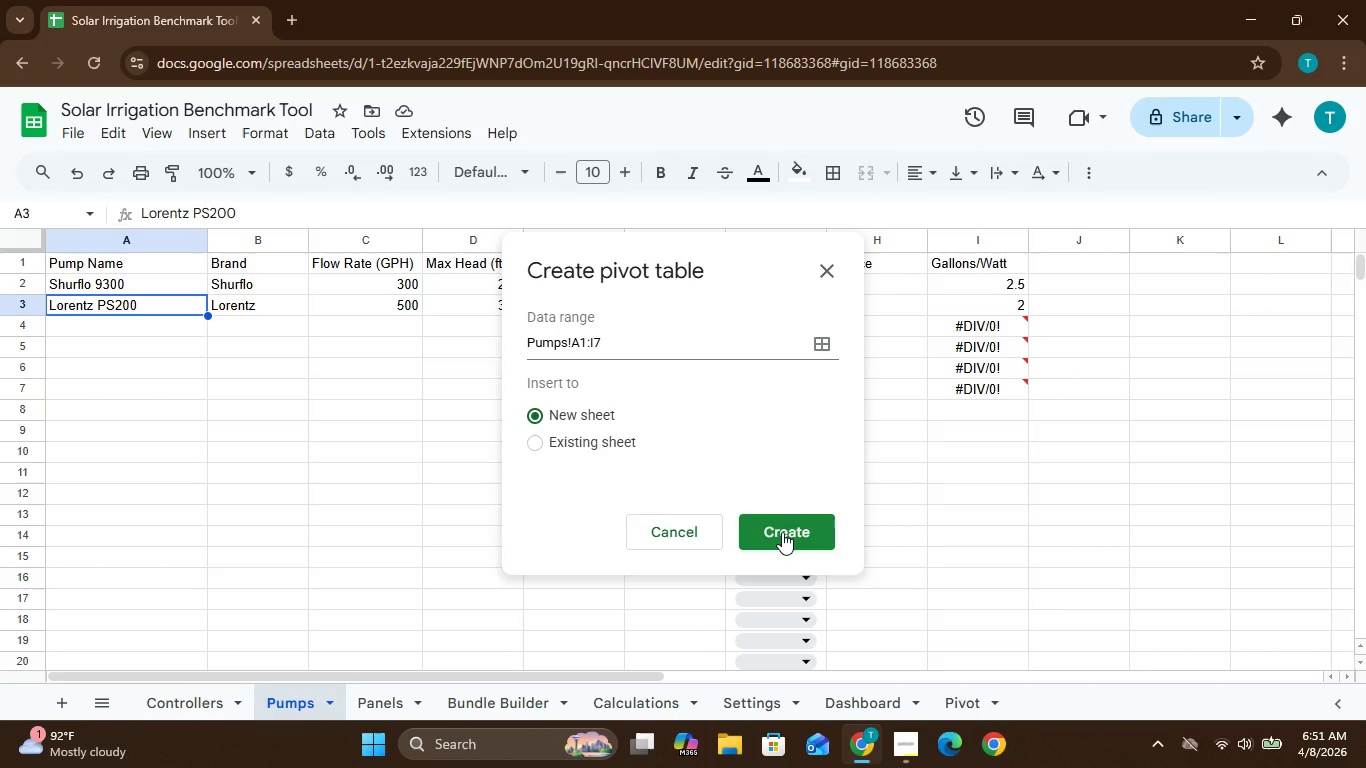 
wait(7.27)
 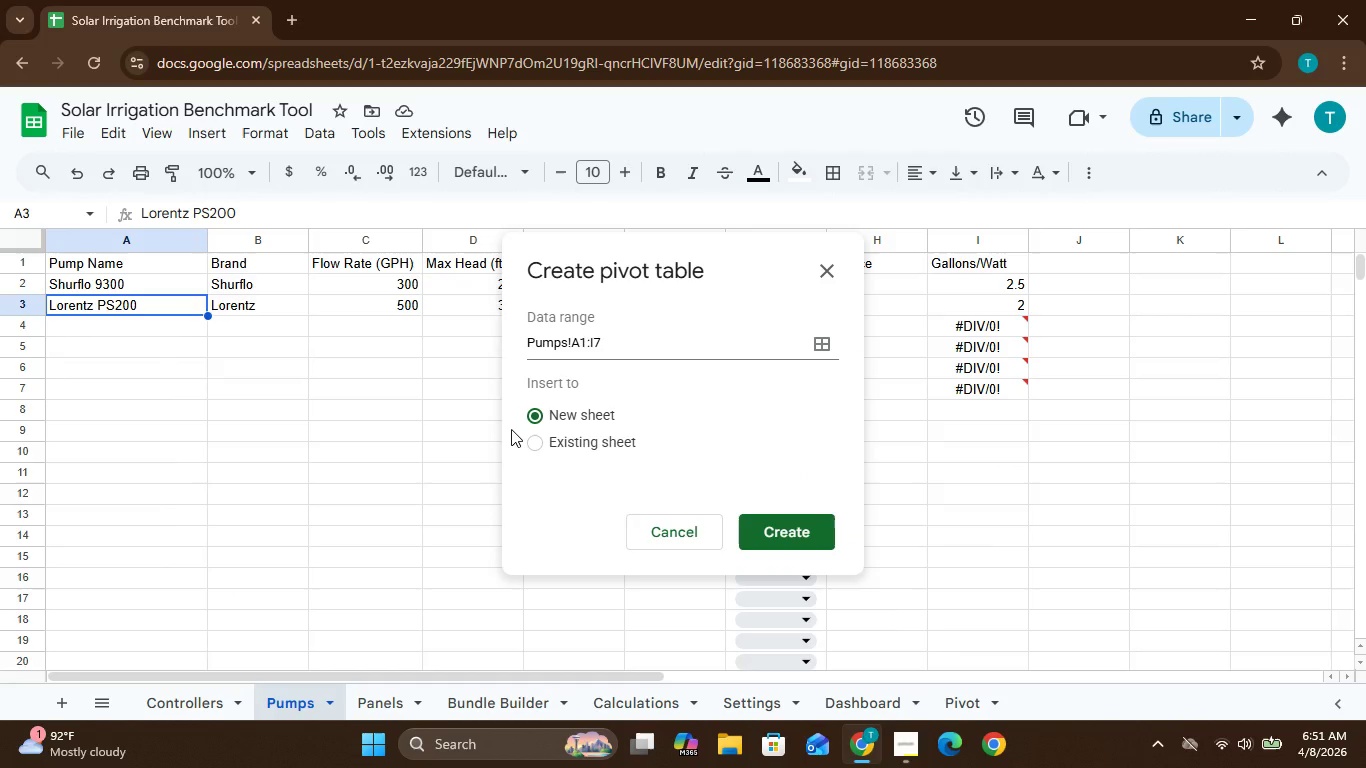 
left_click([782, 532])
 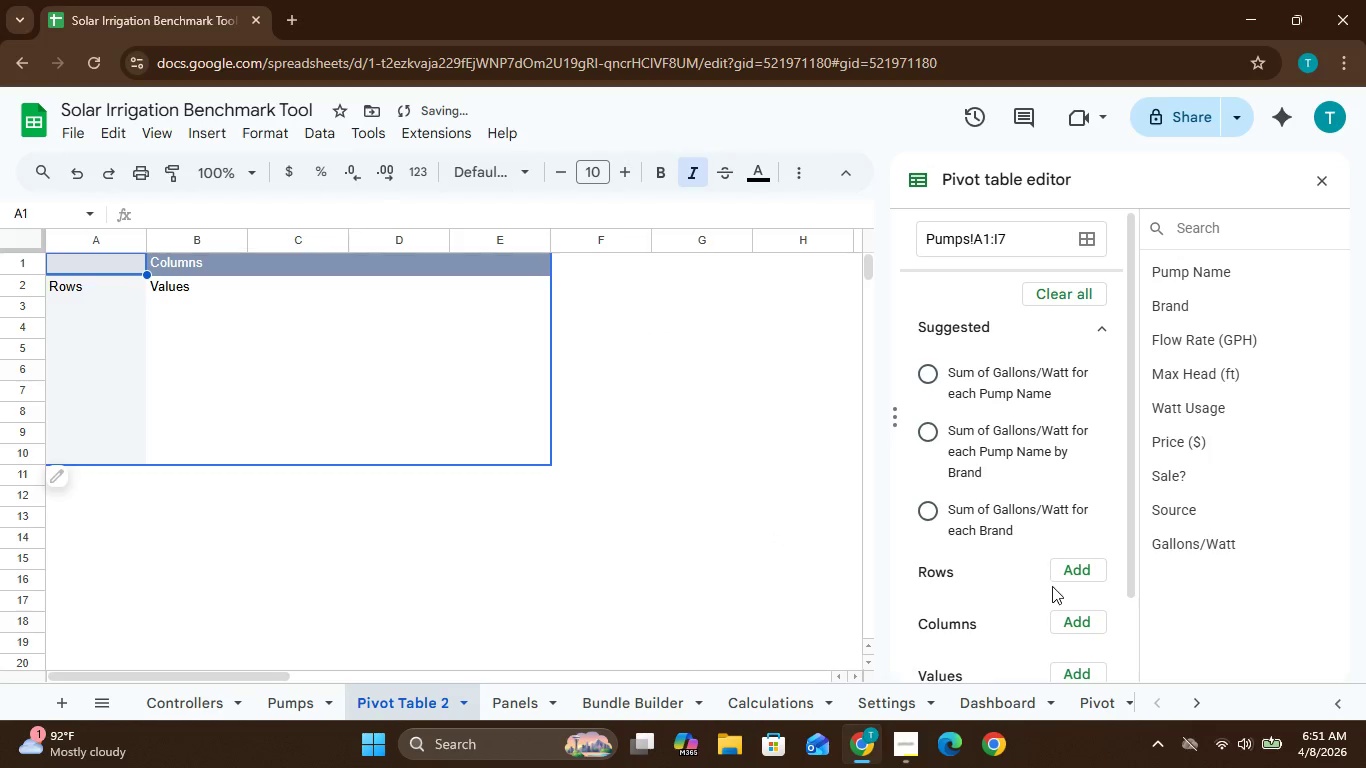 
left_click([1083, 569])
 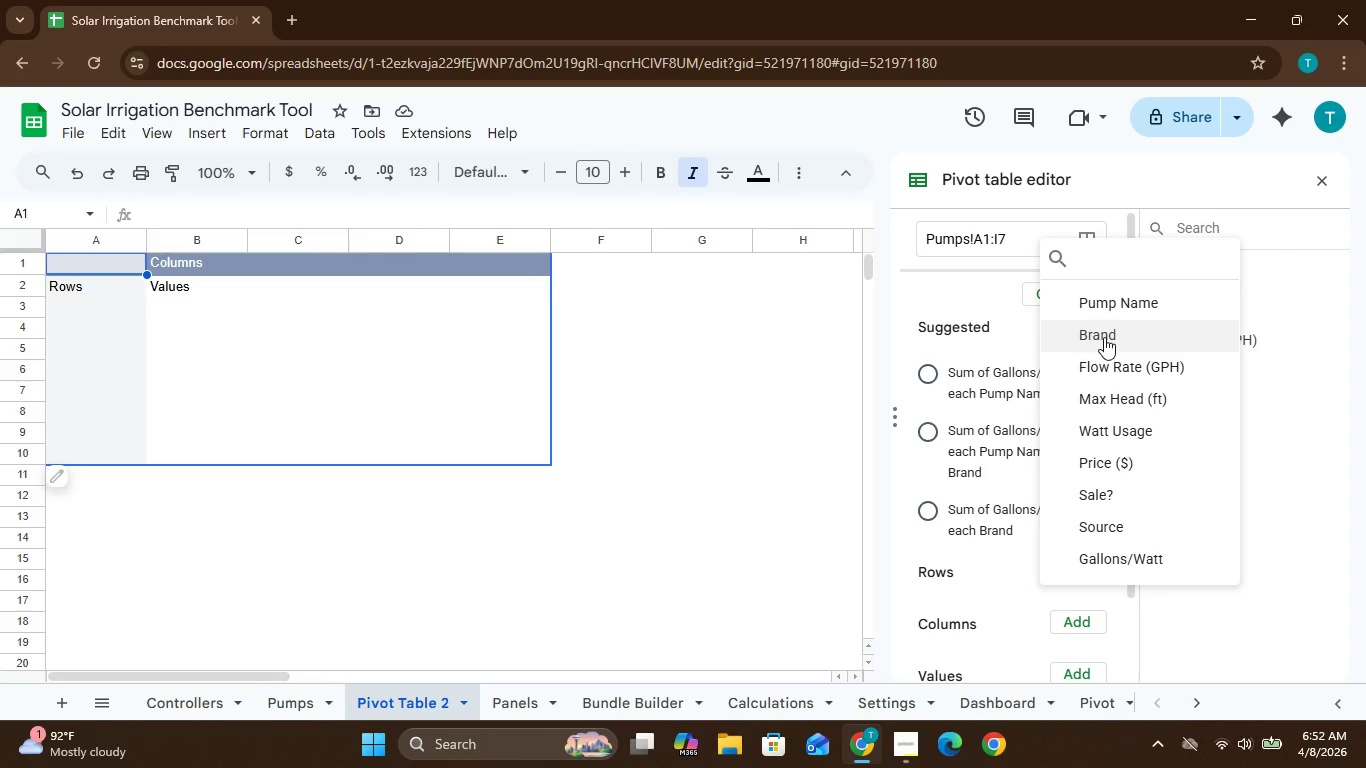 
left_click([1104, 337])
 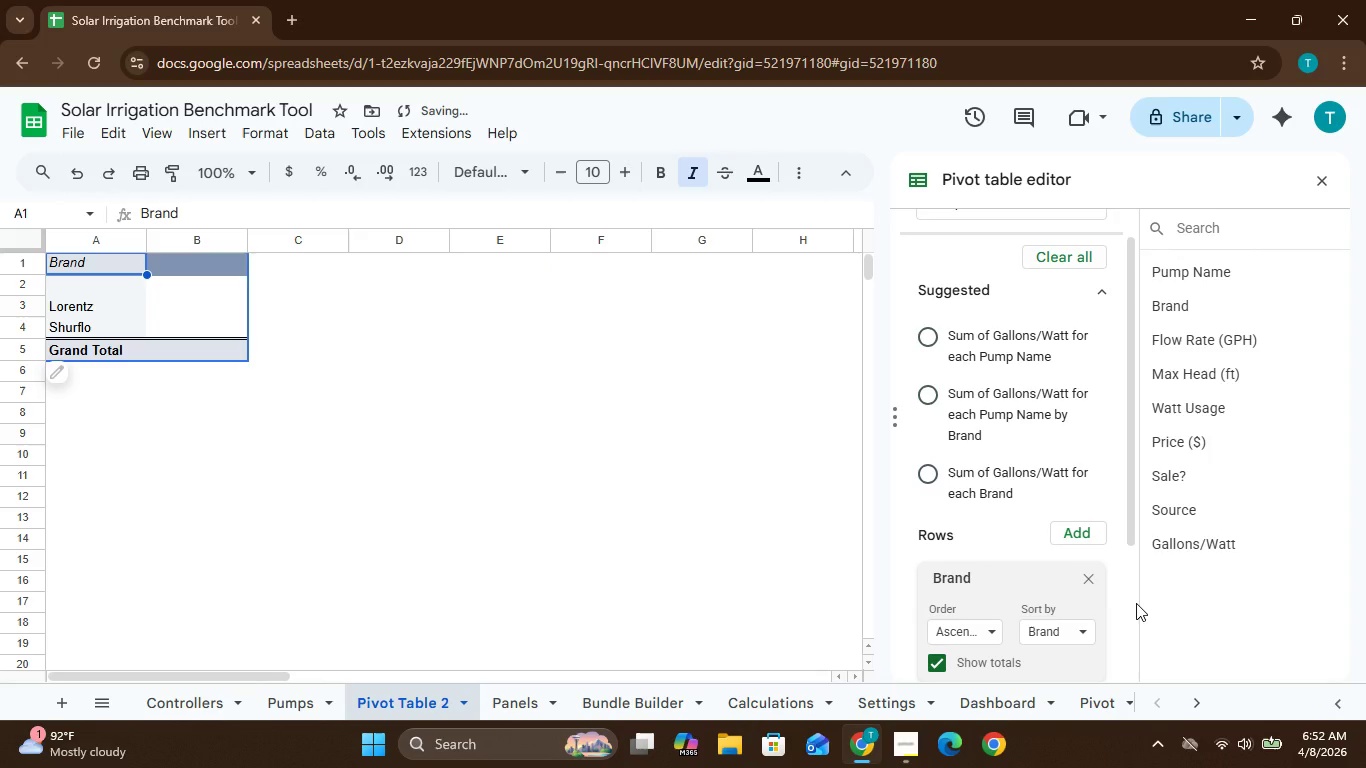 
left_click([1136, 603])
 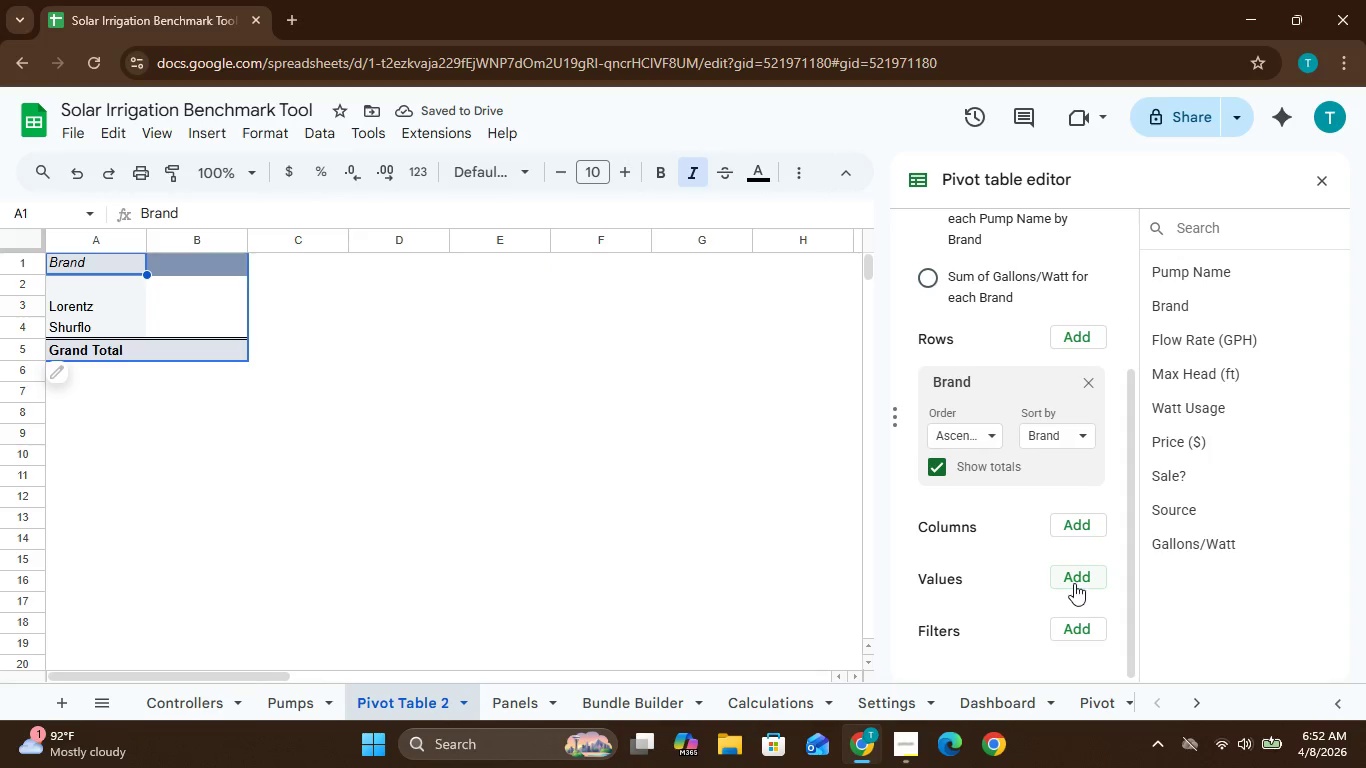 
left_click([1076, 583])
 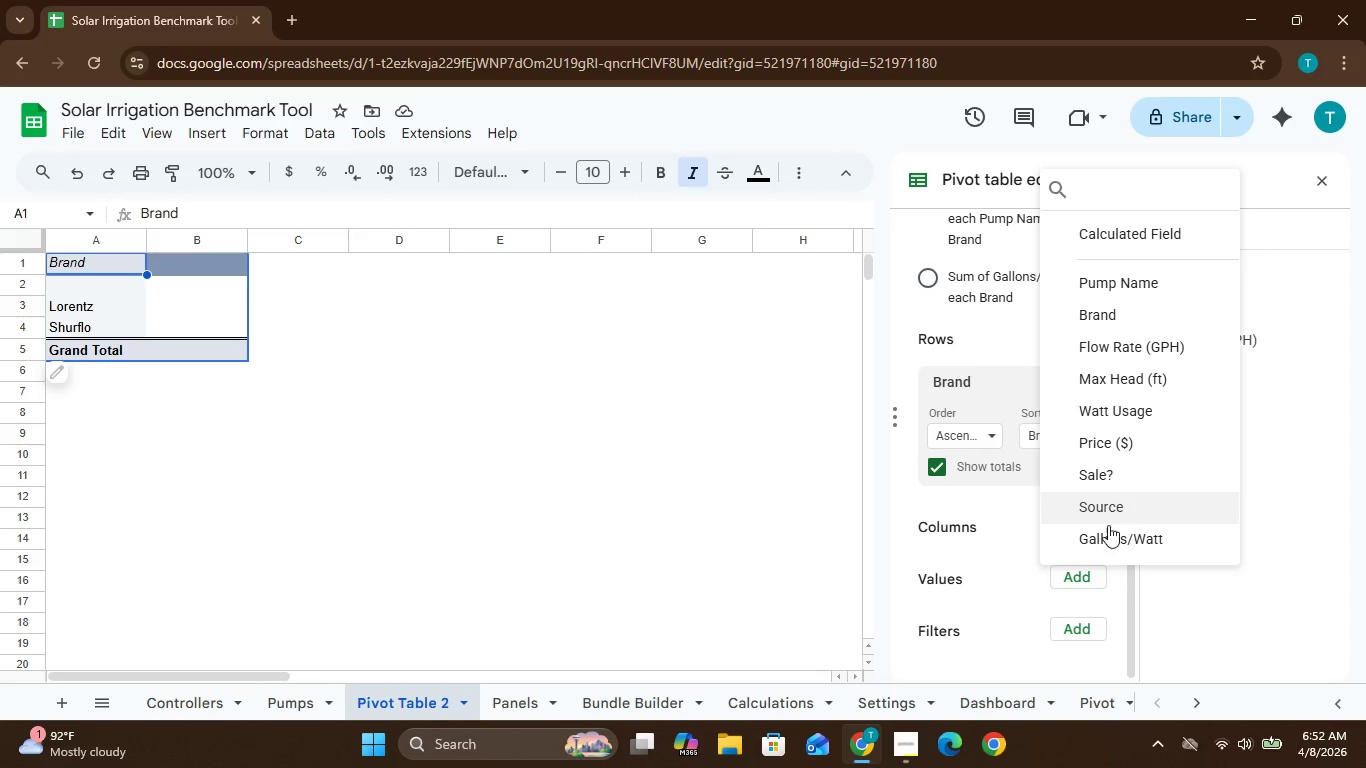 
left_click([1076, 578])
 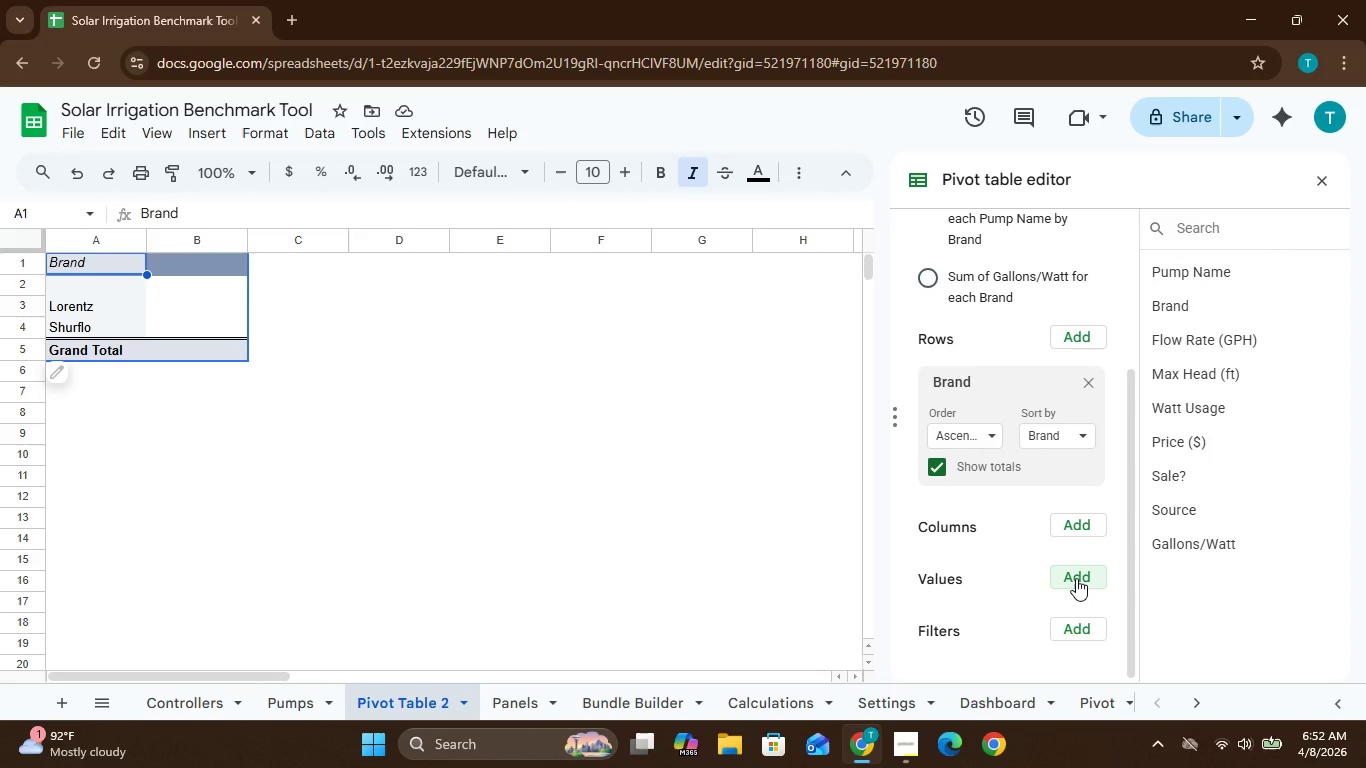 
left_click([1076, 578])
 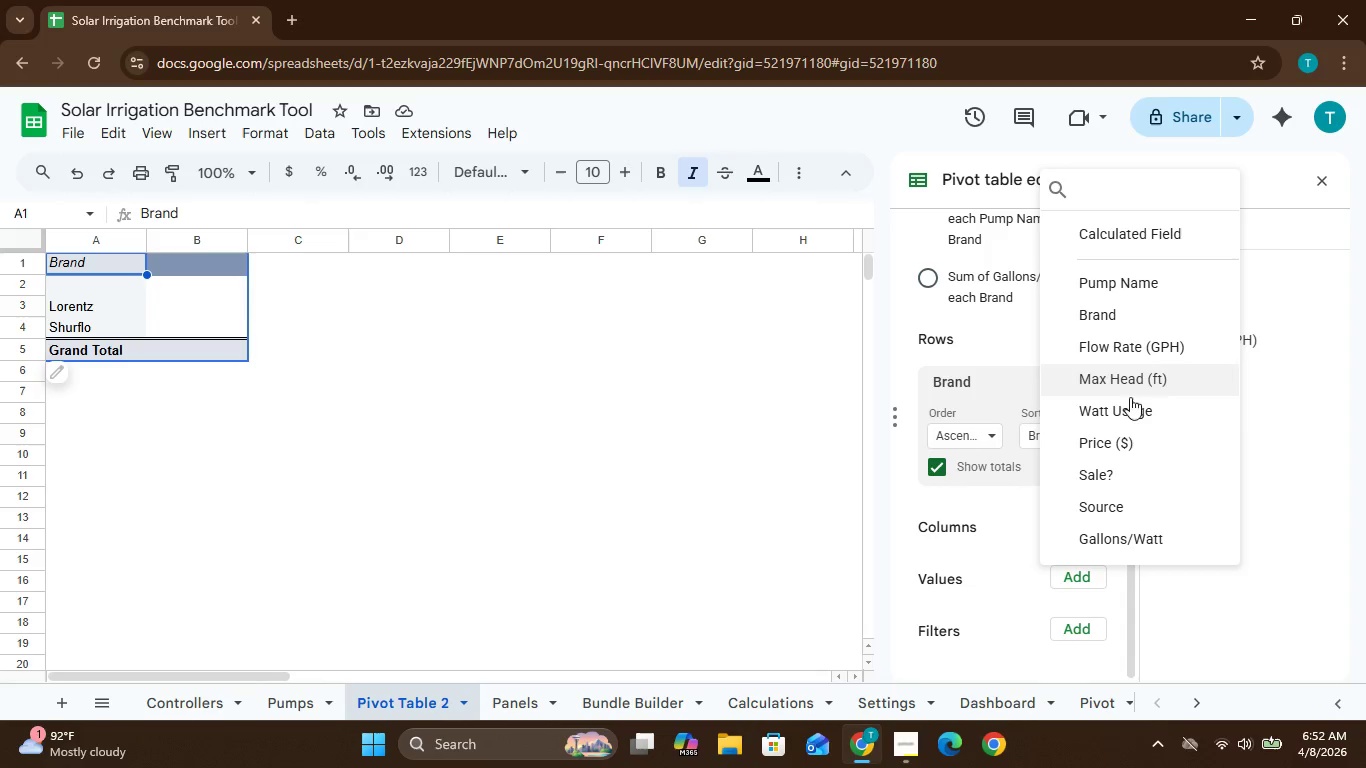 
wait(5.17)
 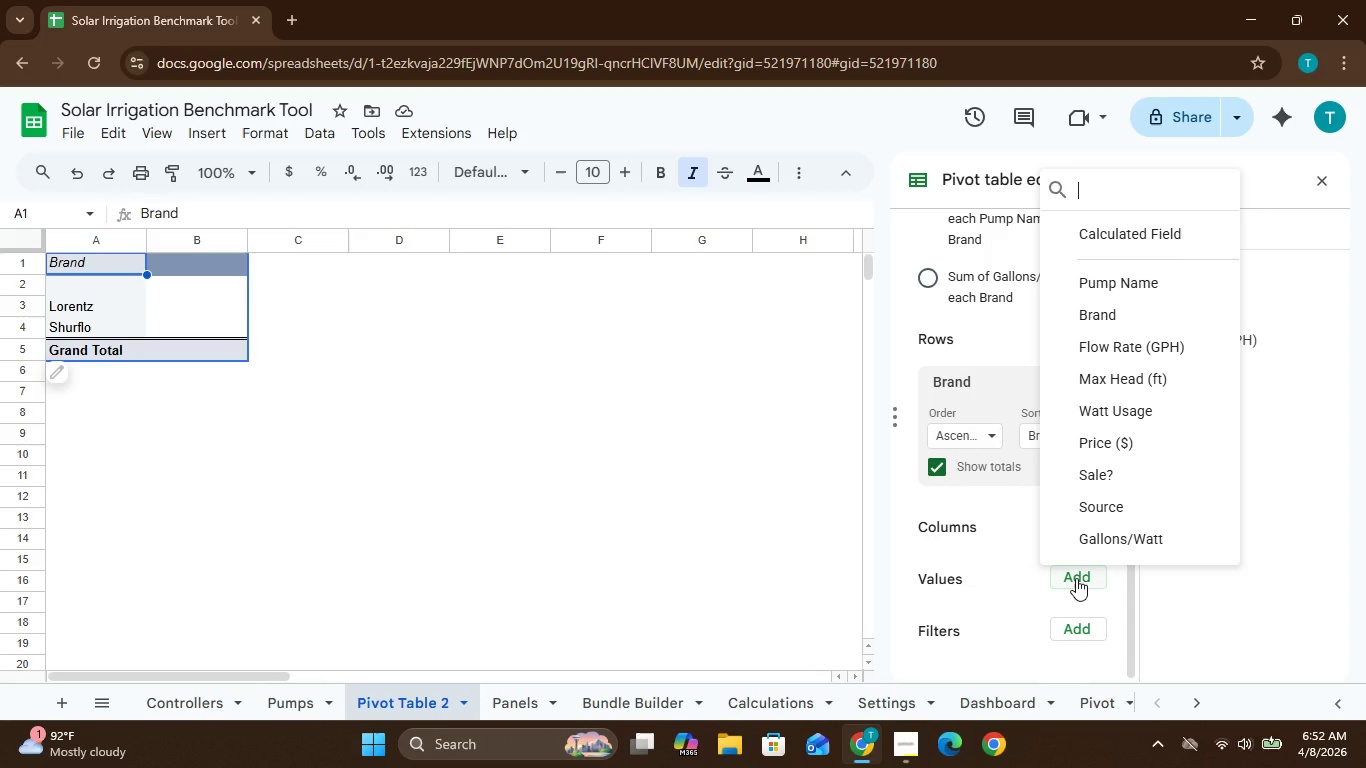 
left_click([1117, 433])
 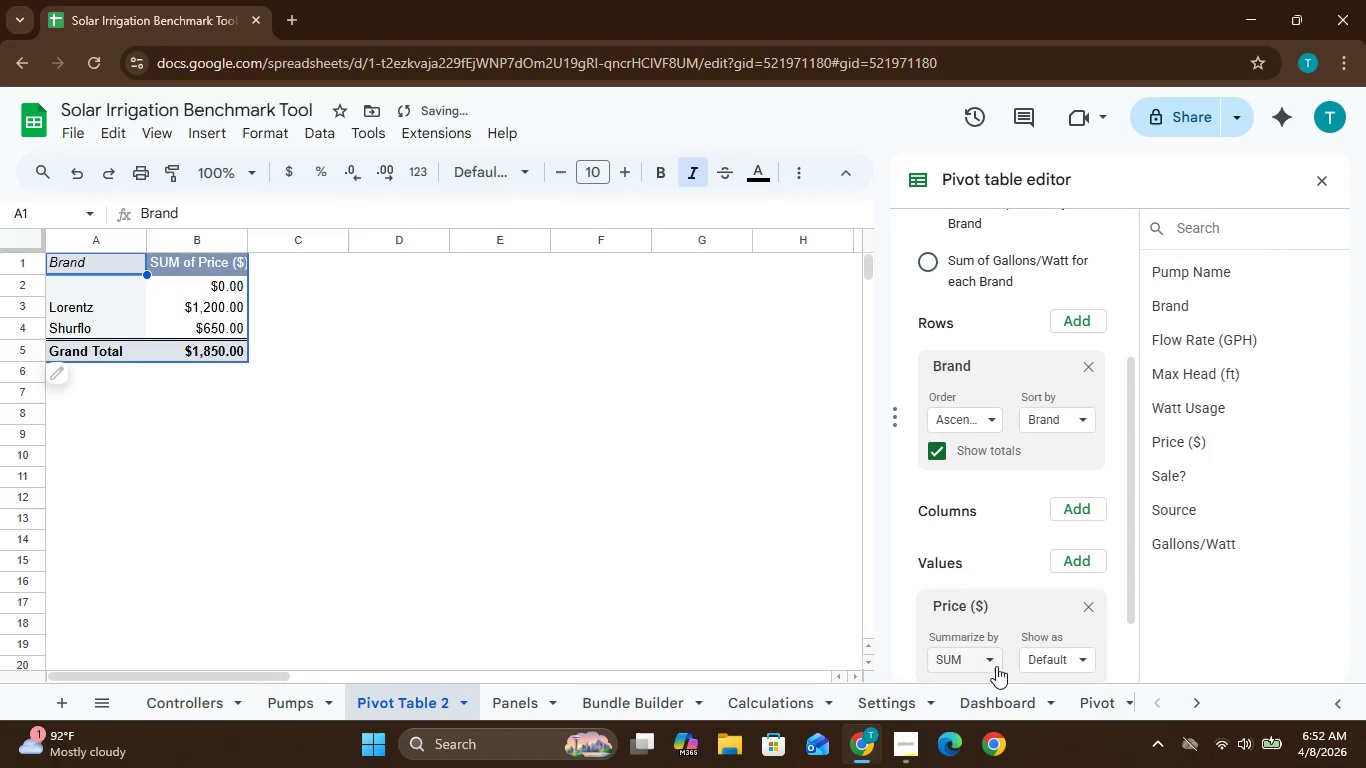 
left_click([988, 659])
 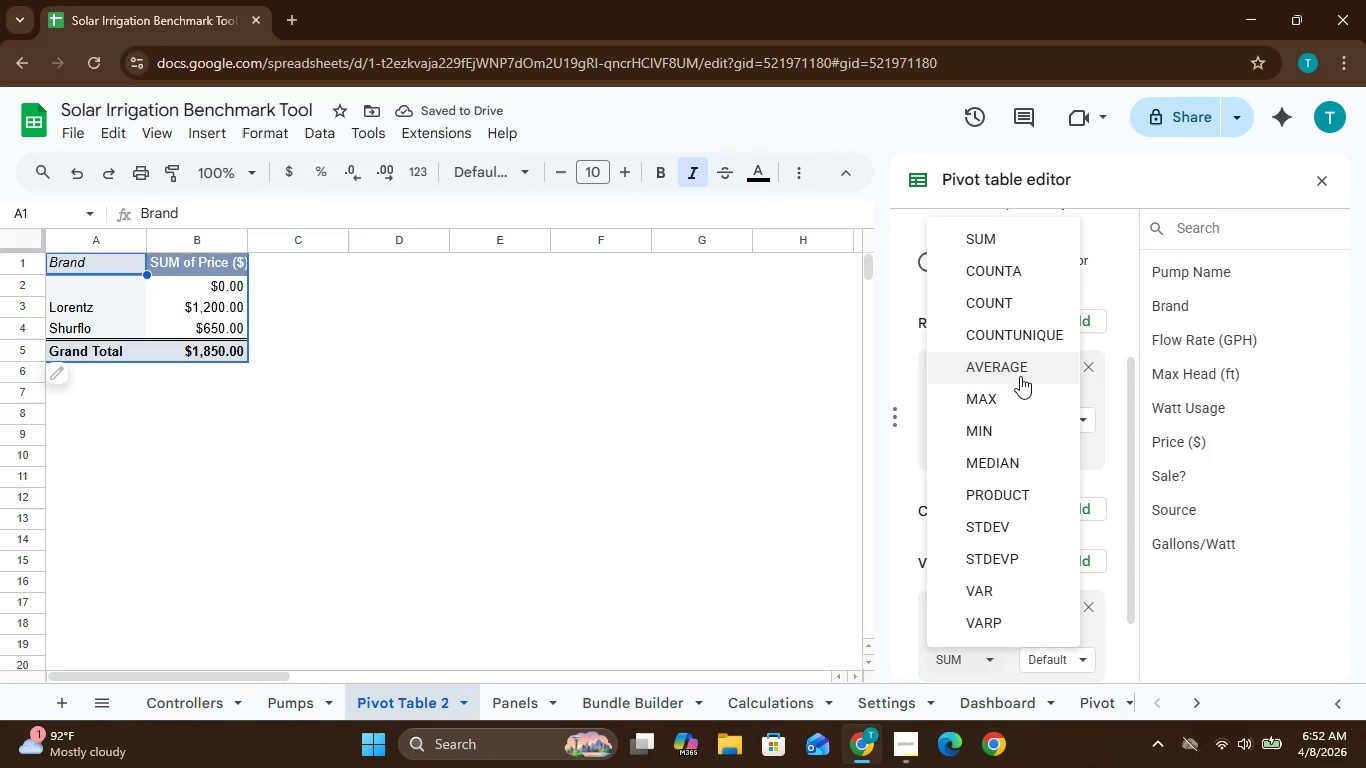 
left_click([1021, 376])
 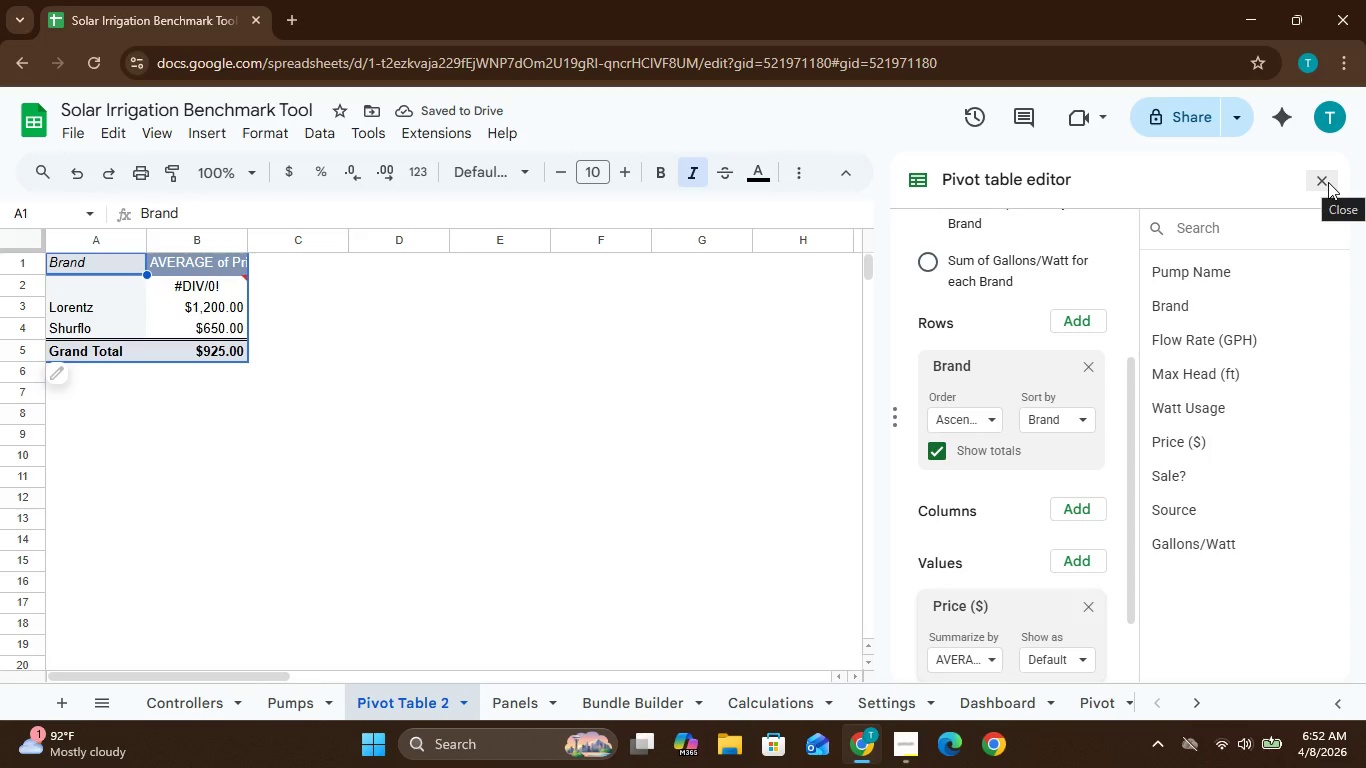 
wait(5.53)
 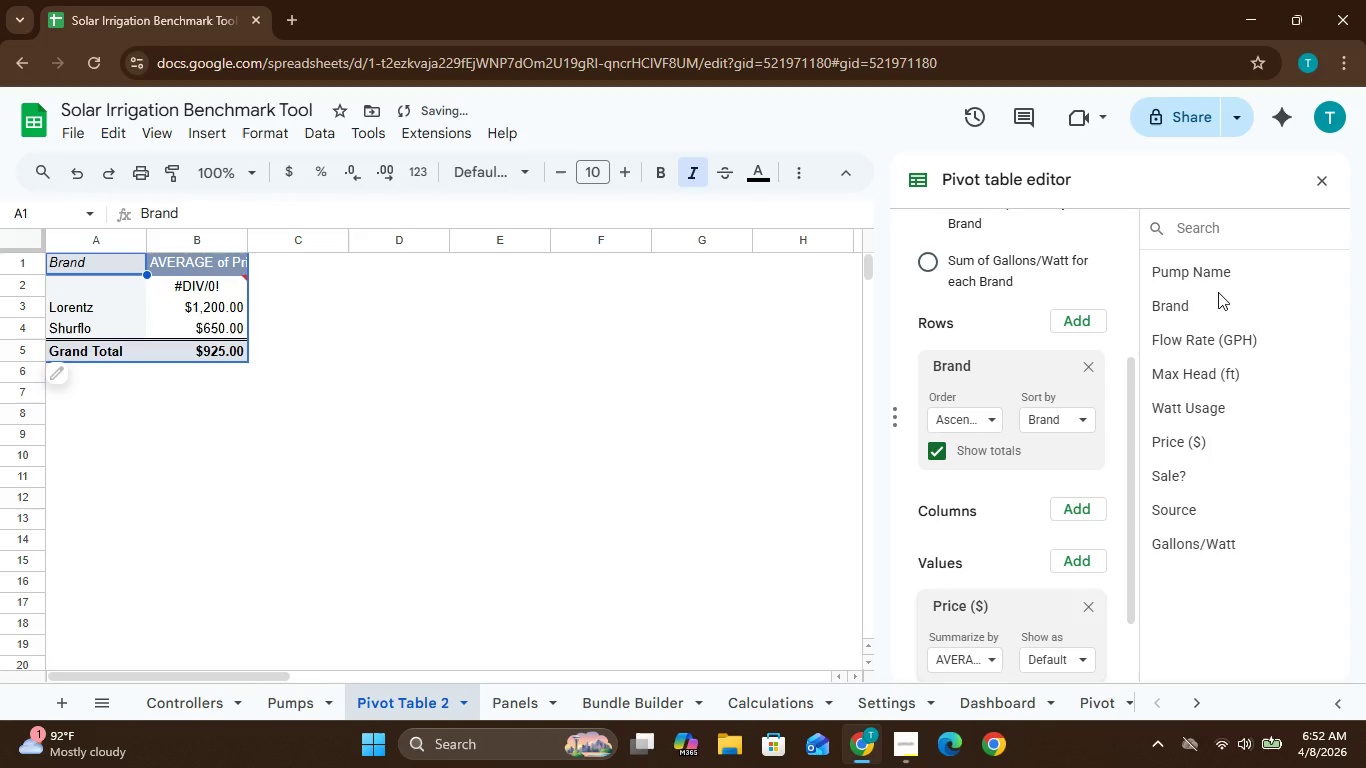 
left_click([1328, 182])
 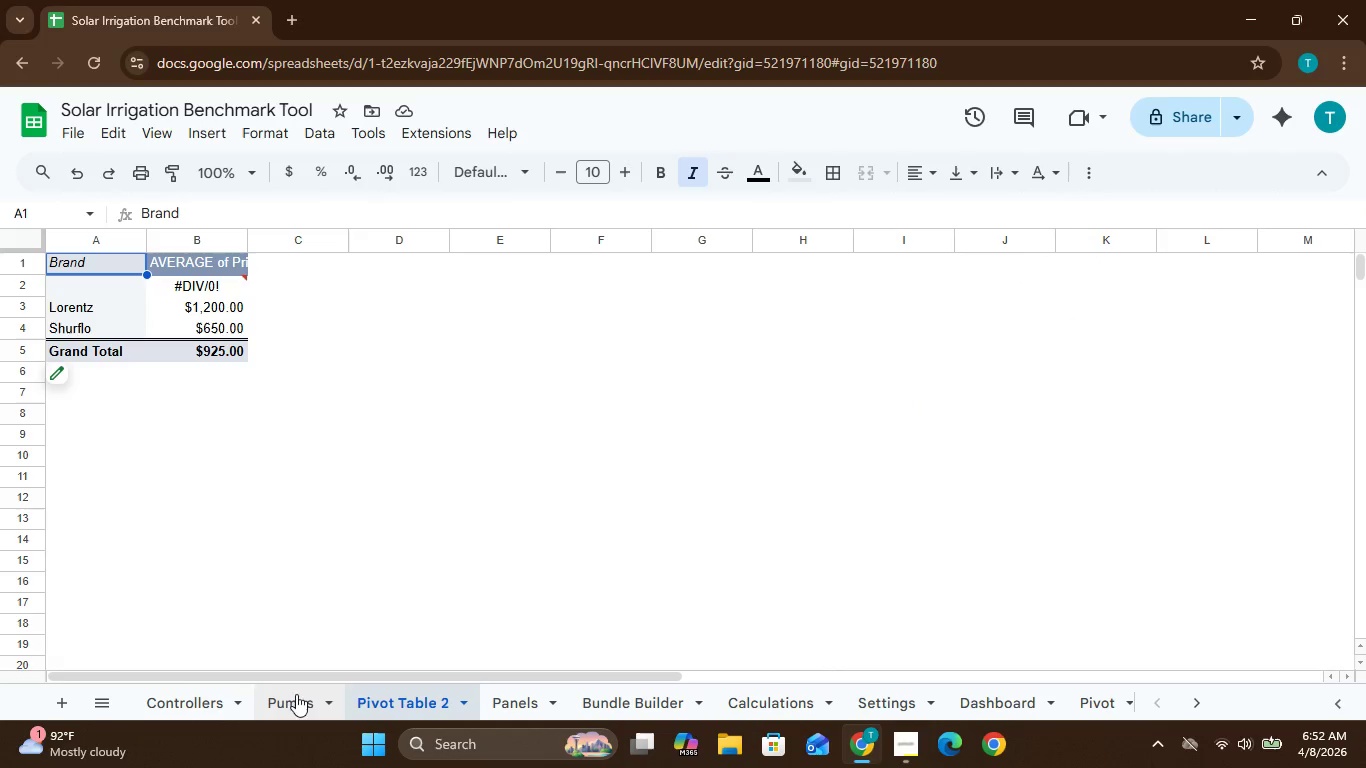 
wait(5.41)
 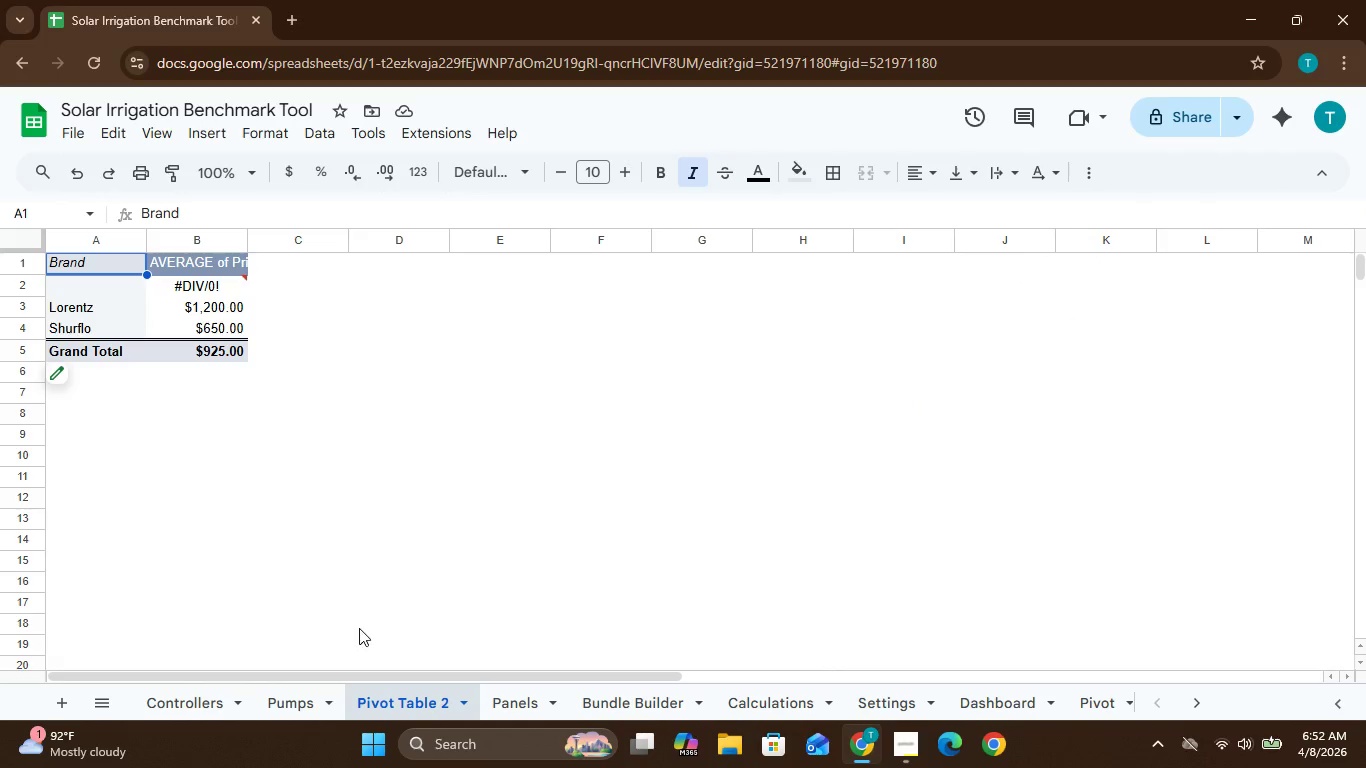 
double_click([444, 705])
 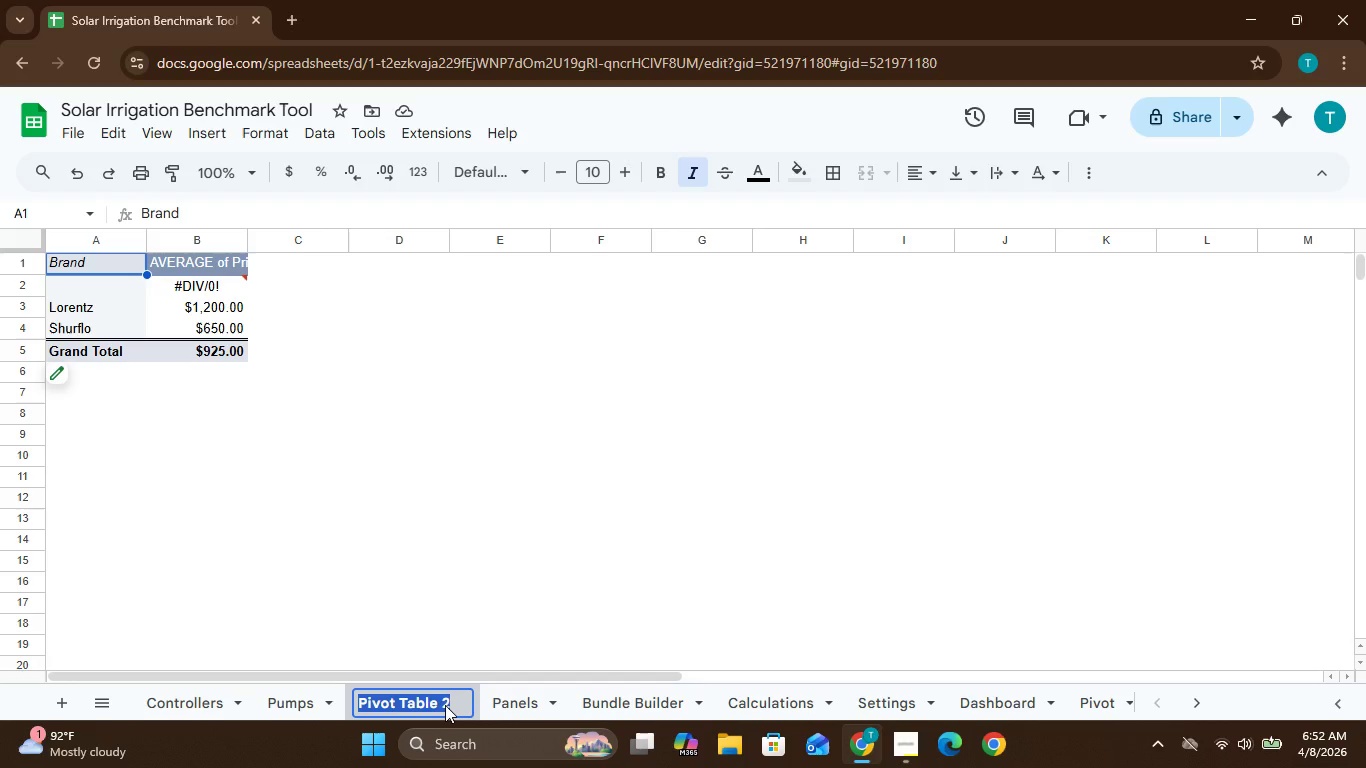 
left_click([445, 705])
 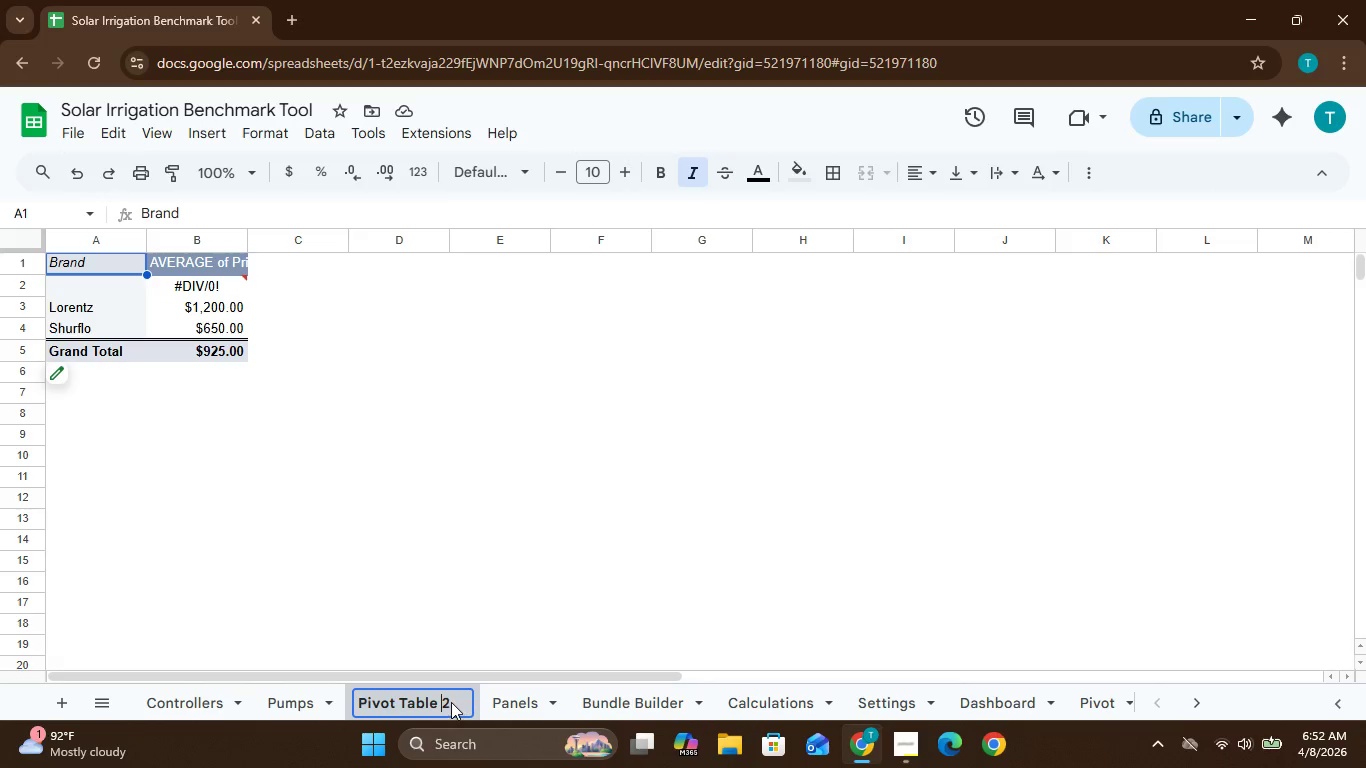 
left_click([451, 702])
 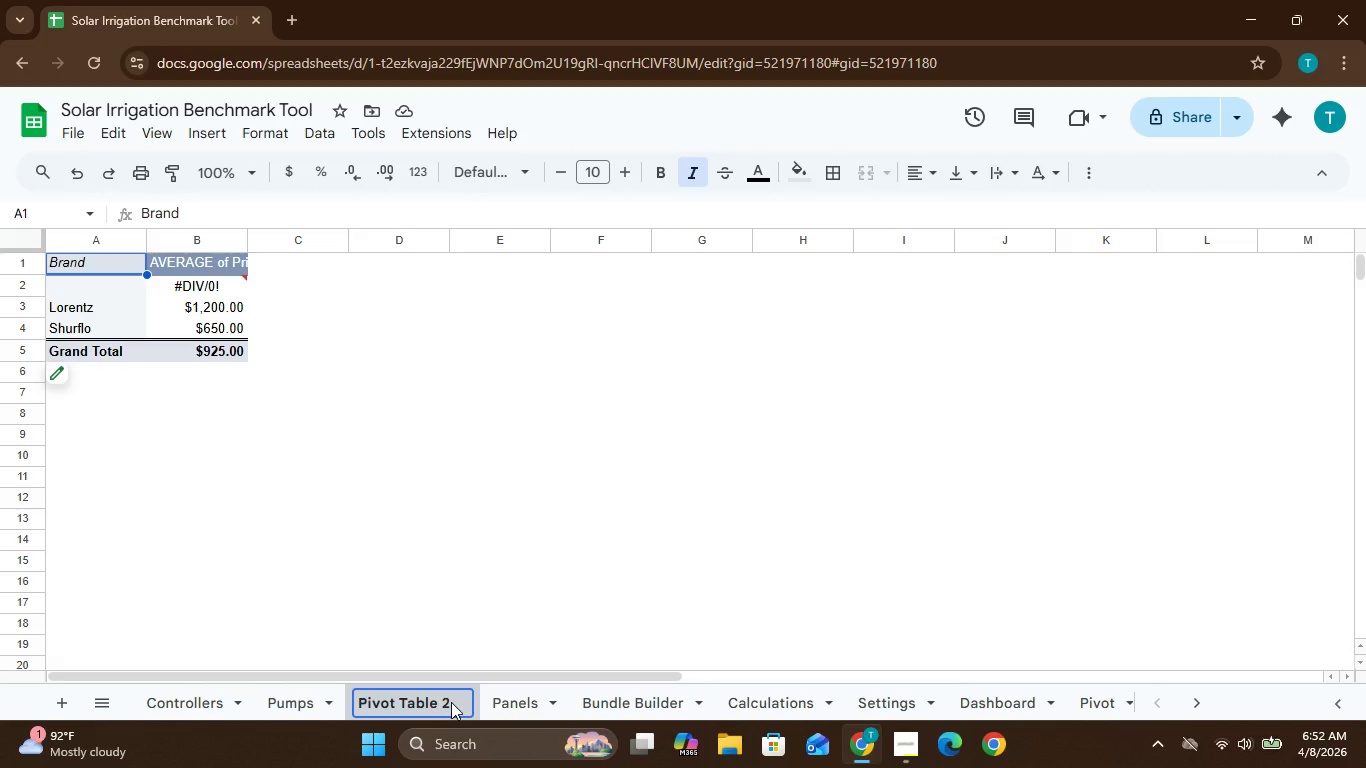 
key(Backspace)
 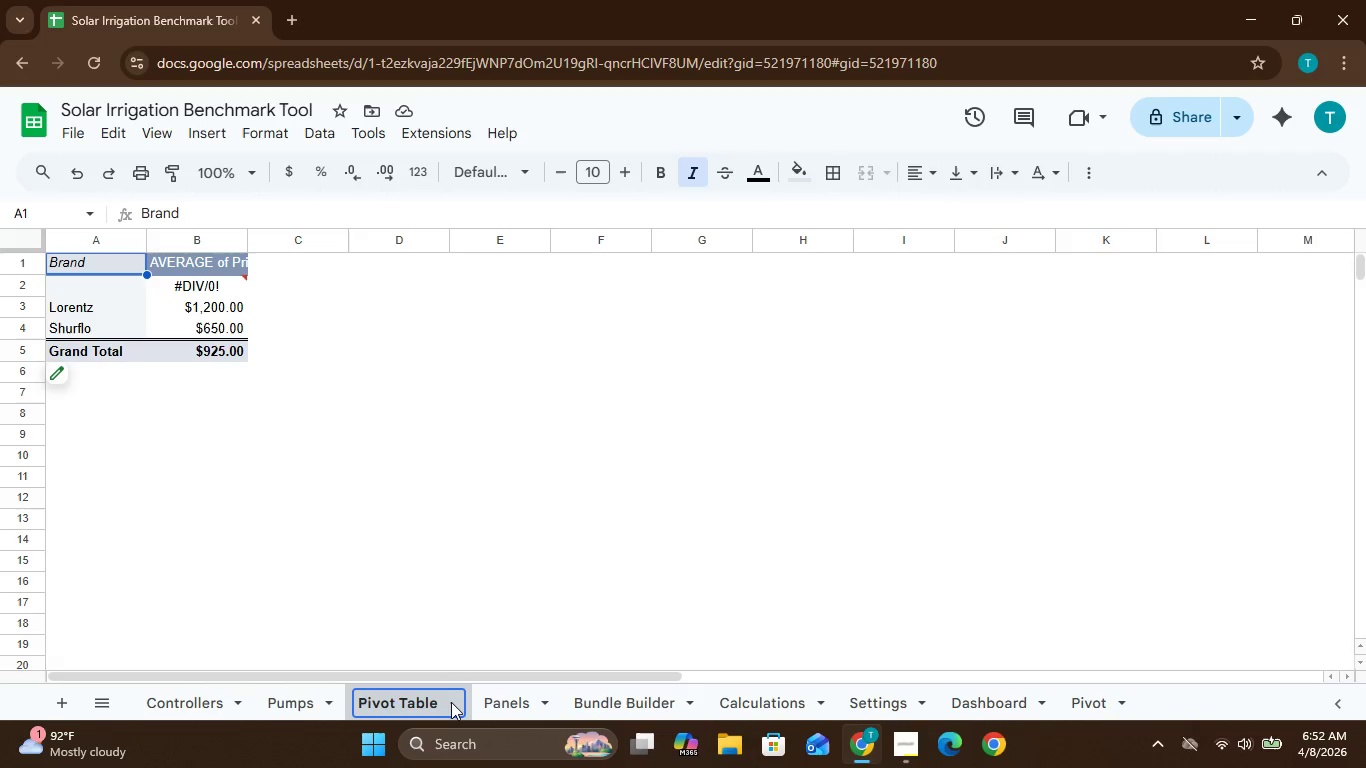 
key(1)
 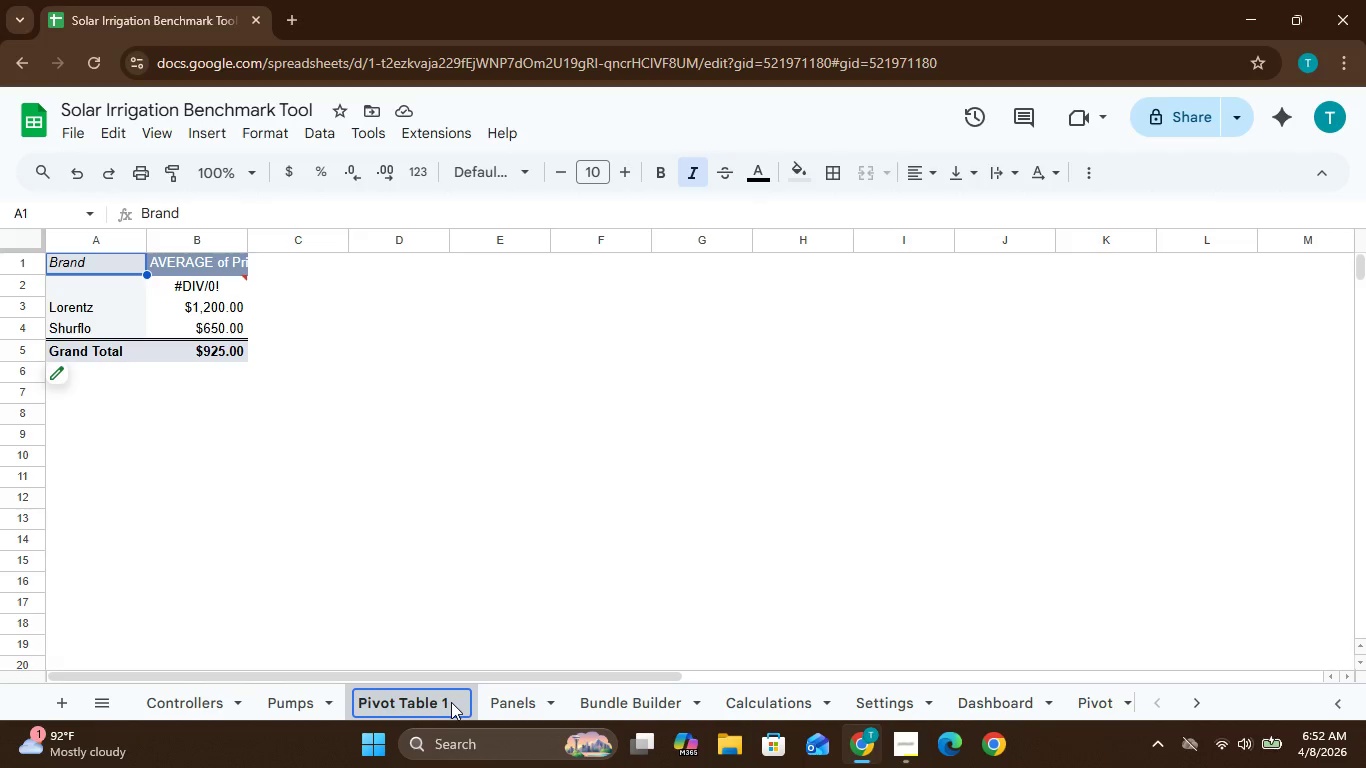 
key(Enter)
 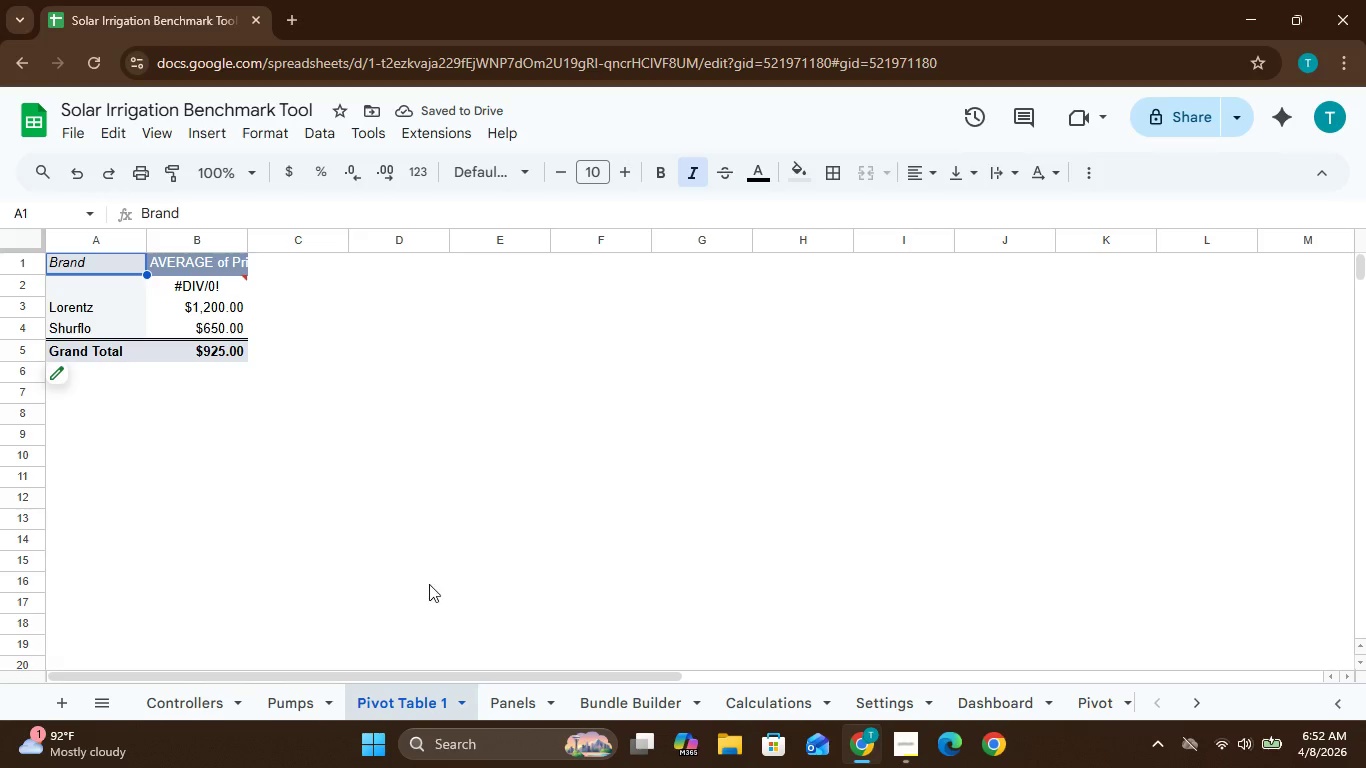 
wait(6.44)
 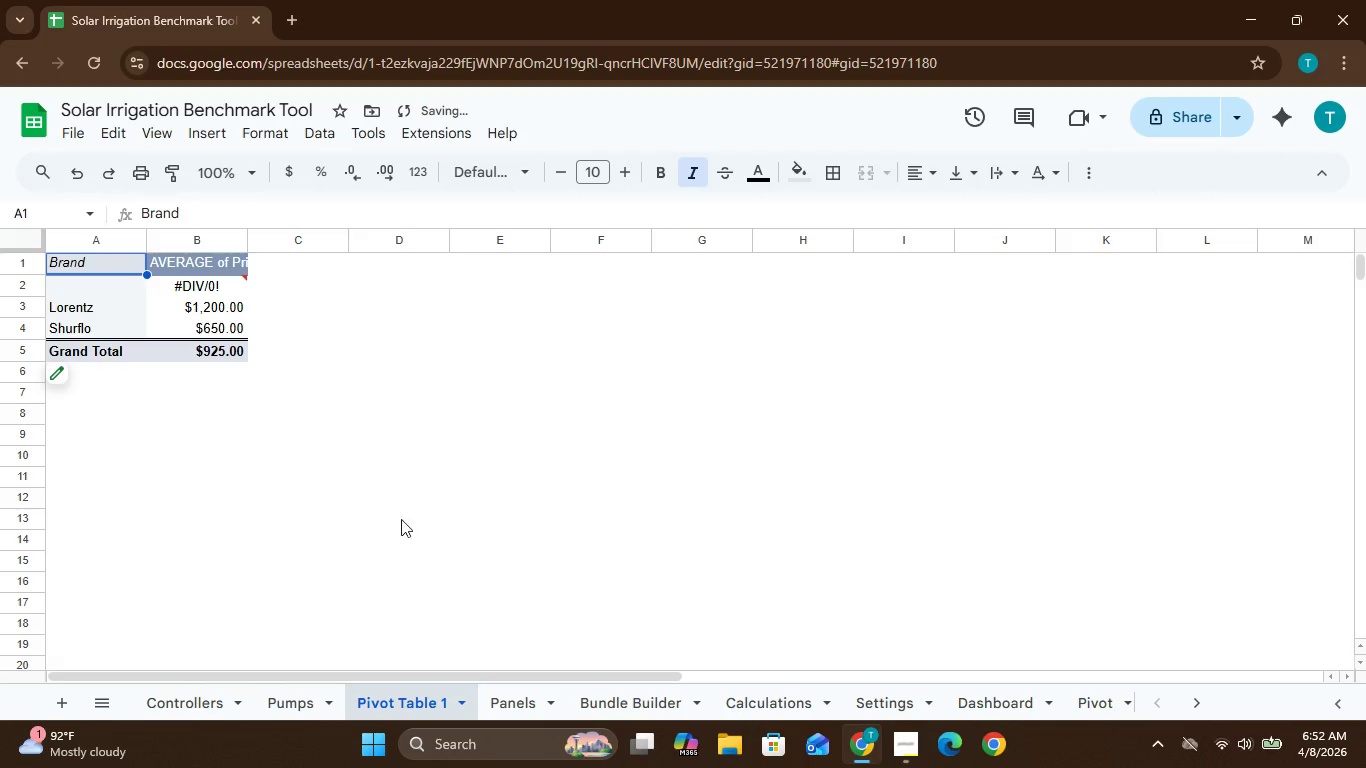 
left_click([285, 707])
 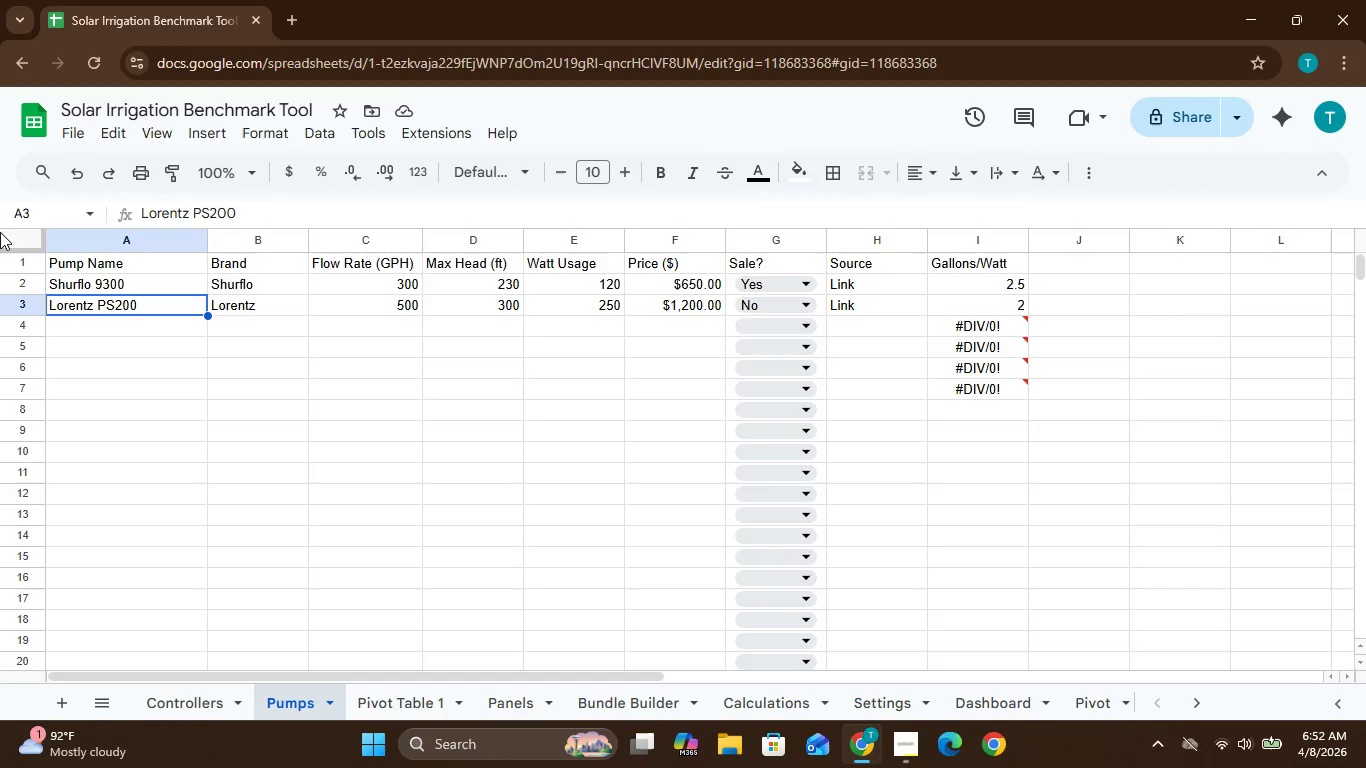 
wait(10.81)
 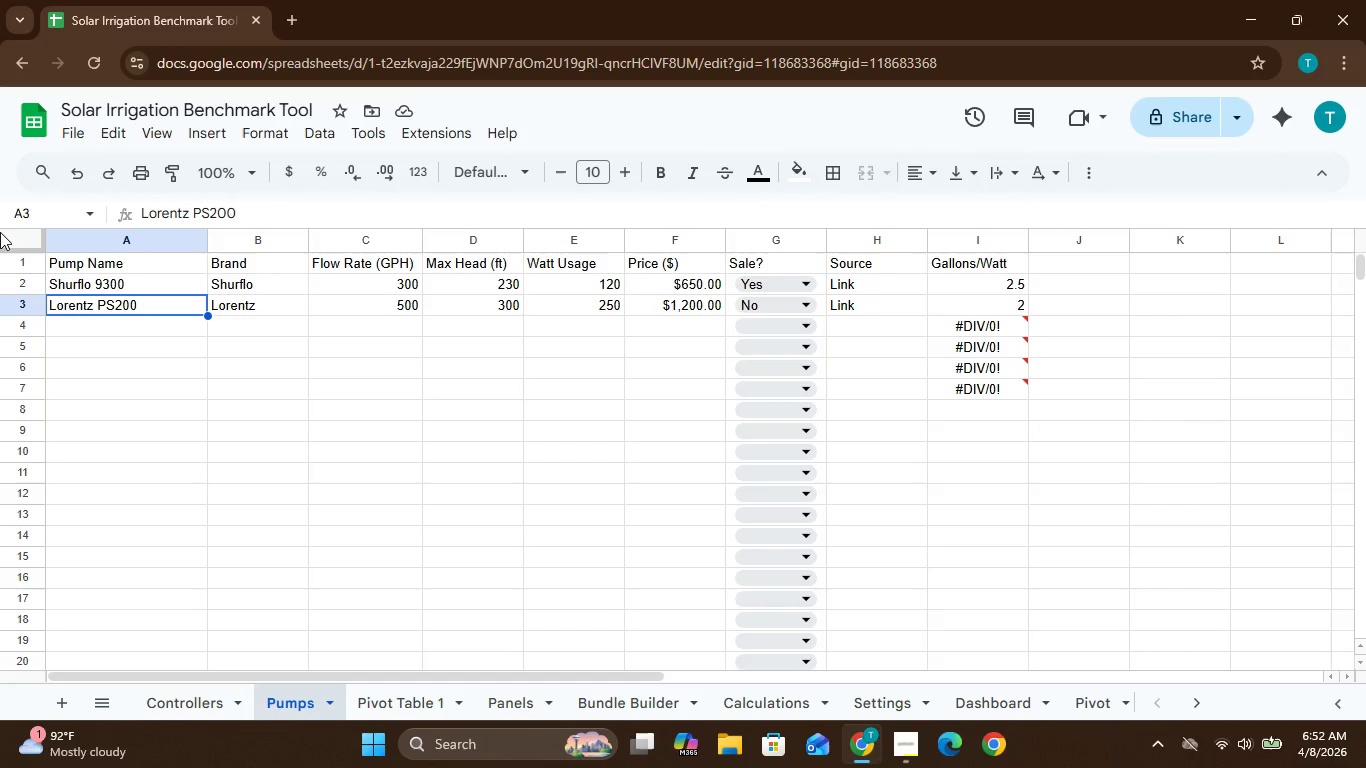 
left_click([983, 697])
 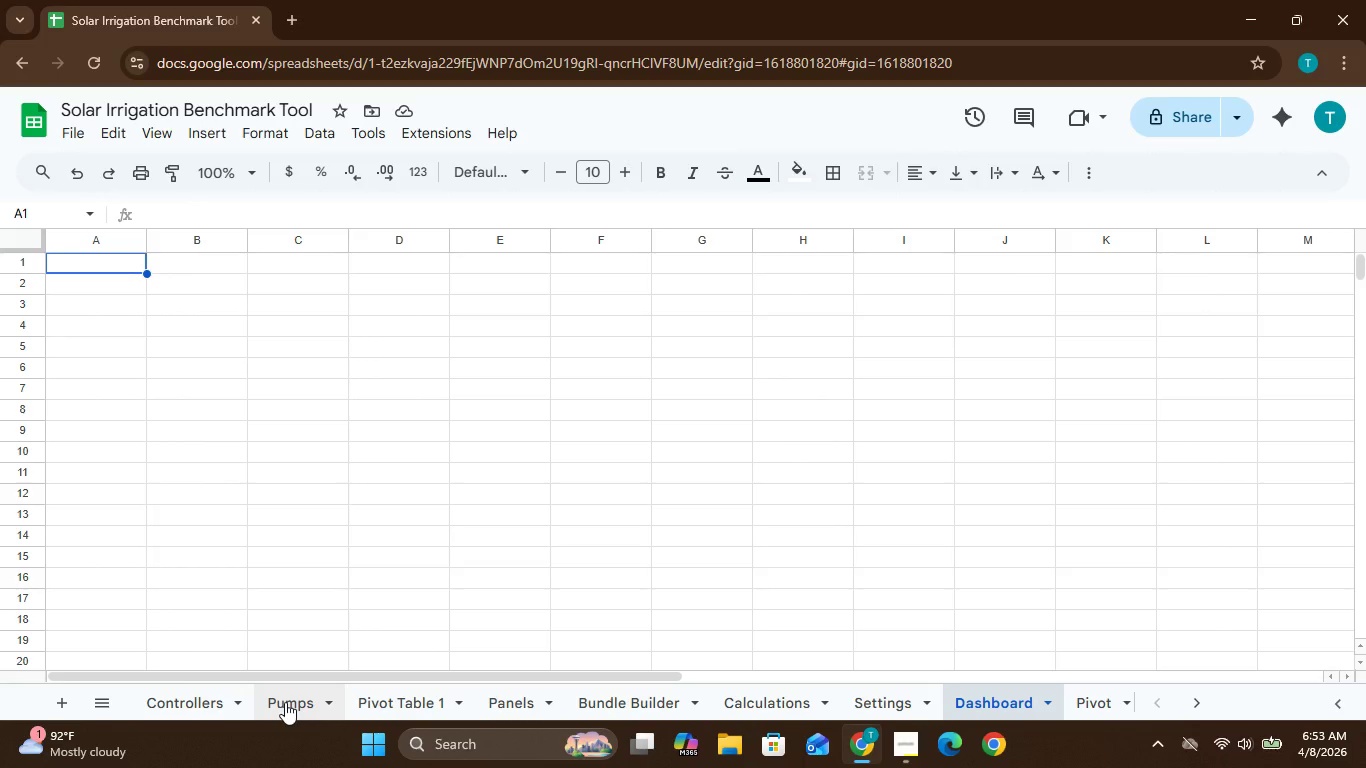 
wait(33.09)
 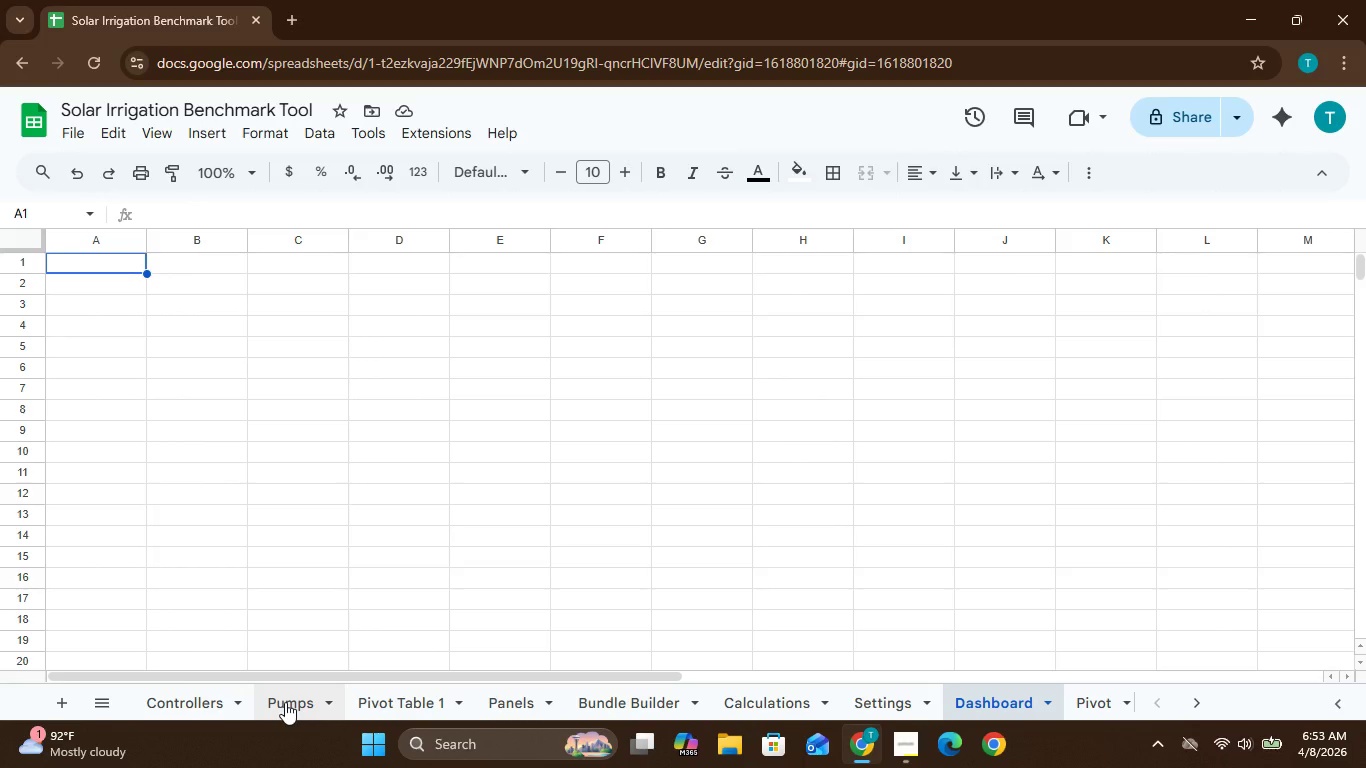 
left_click([214, 140])
 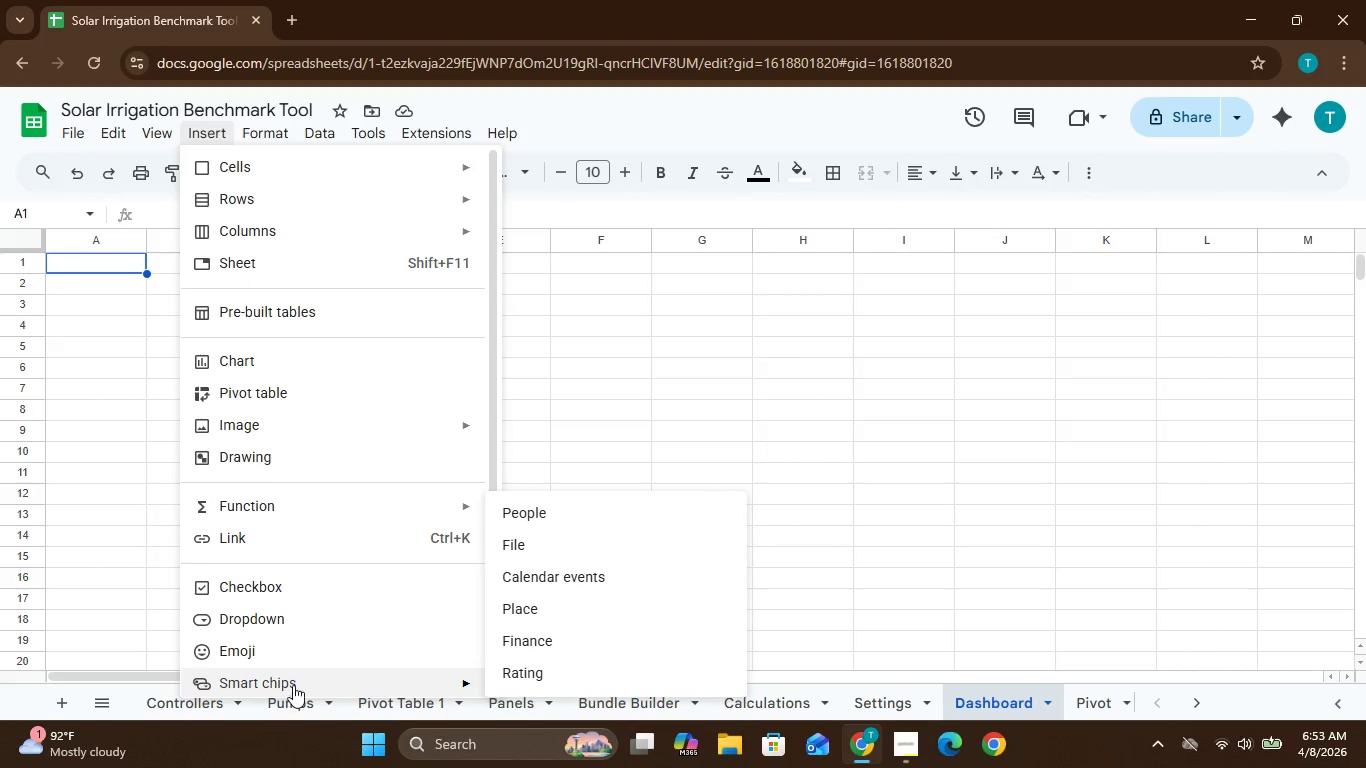 
wait(10.78)
 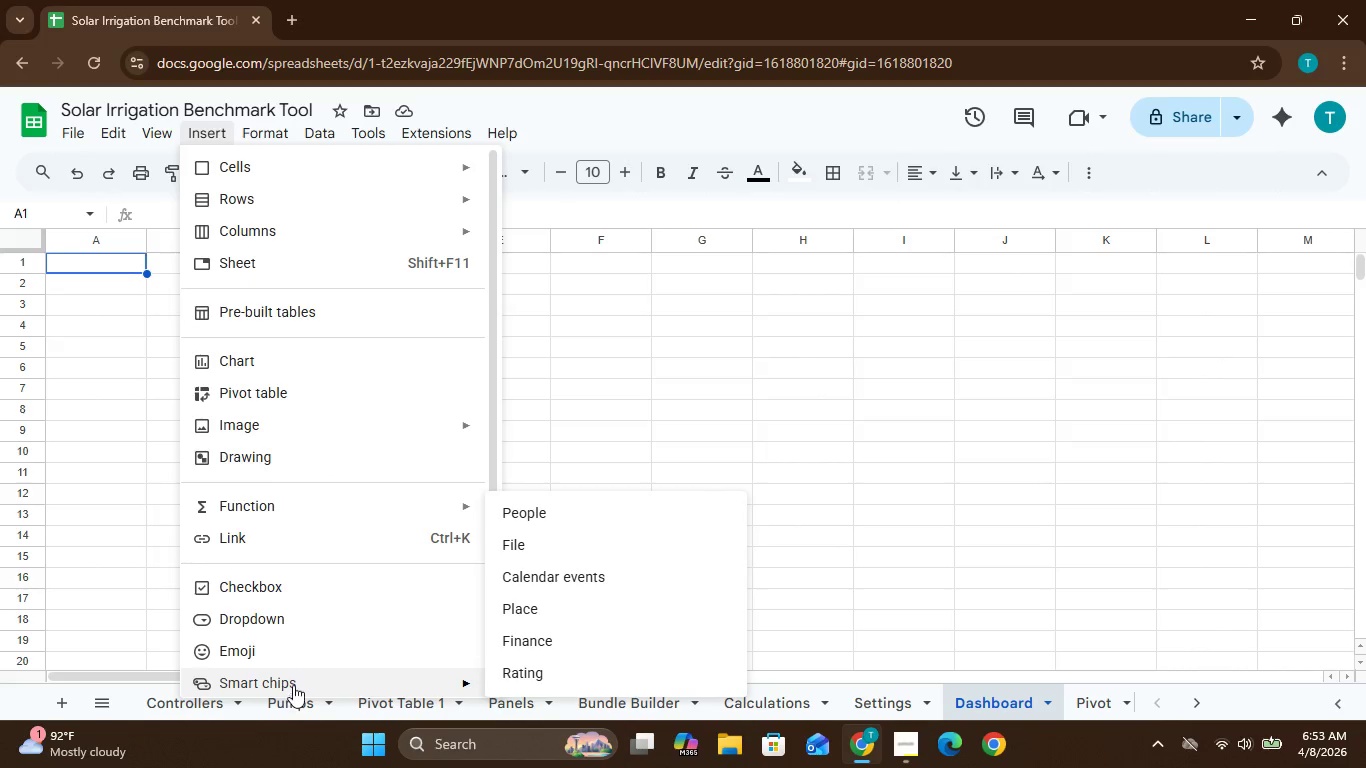 
left_click([283, 353])
 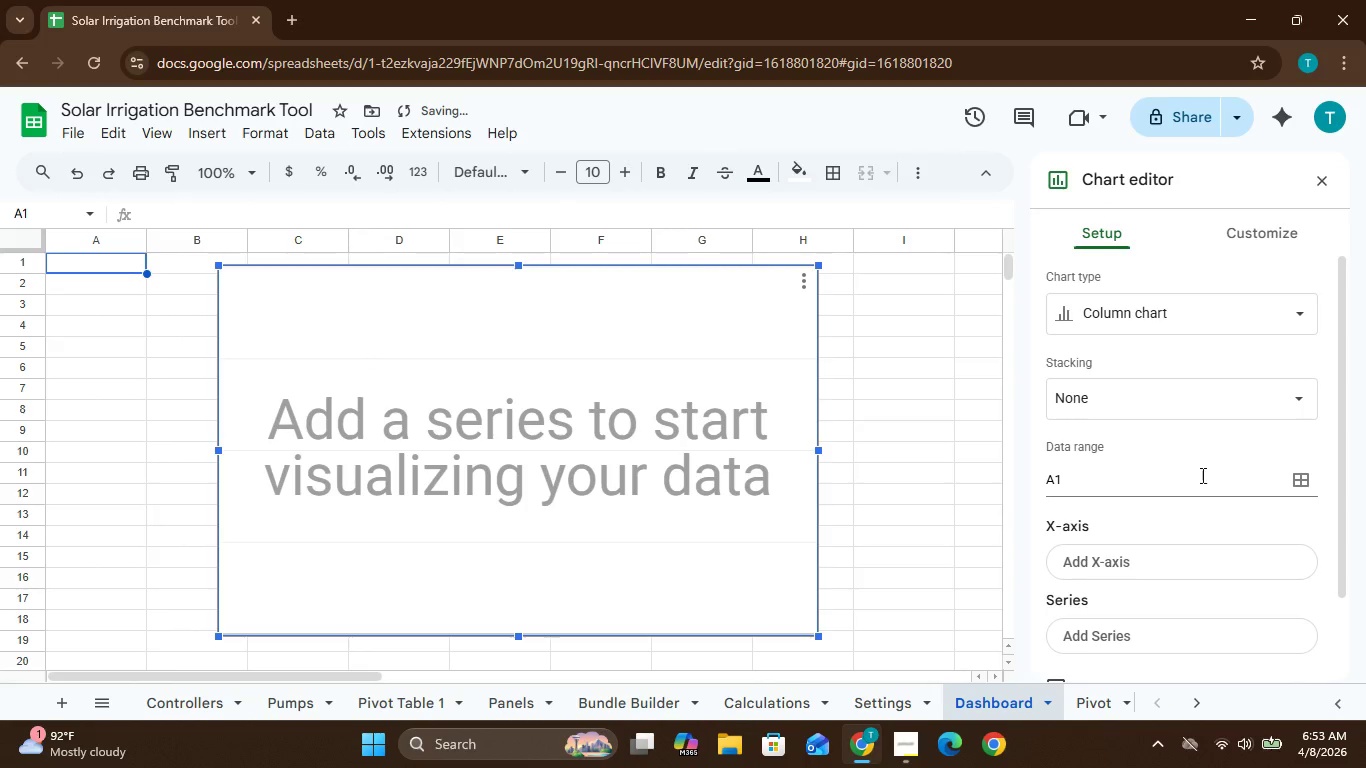 
wait(5.2)
 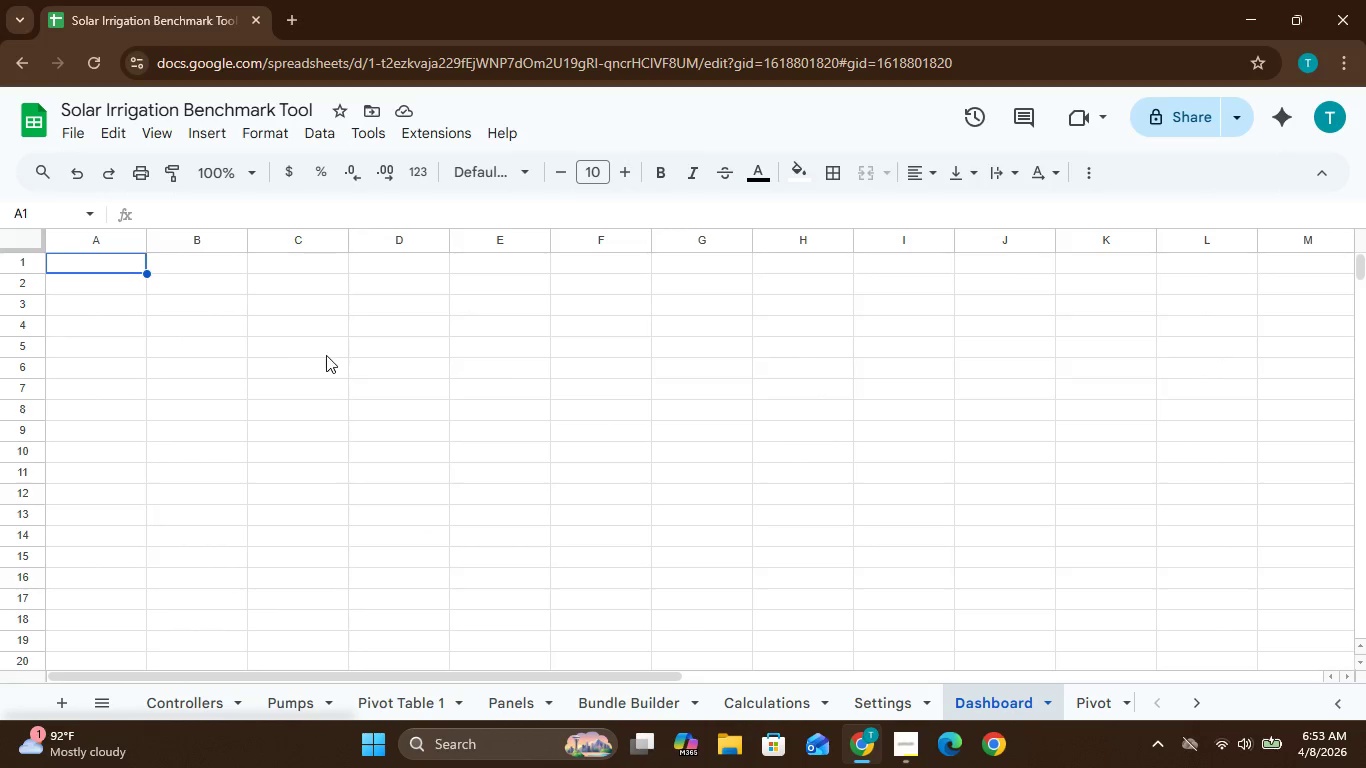 
left_click([1292, 319])
 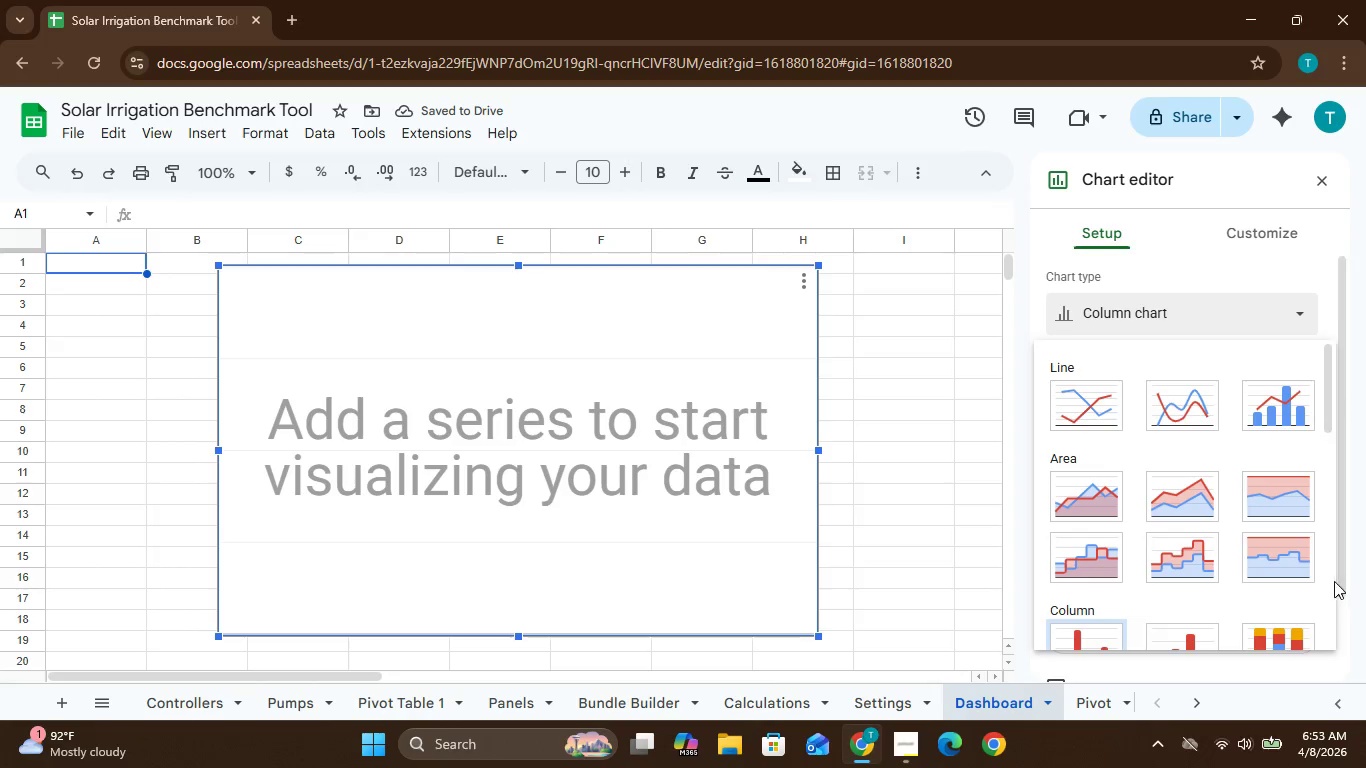 
left_click([1325, 580])
 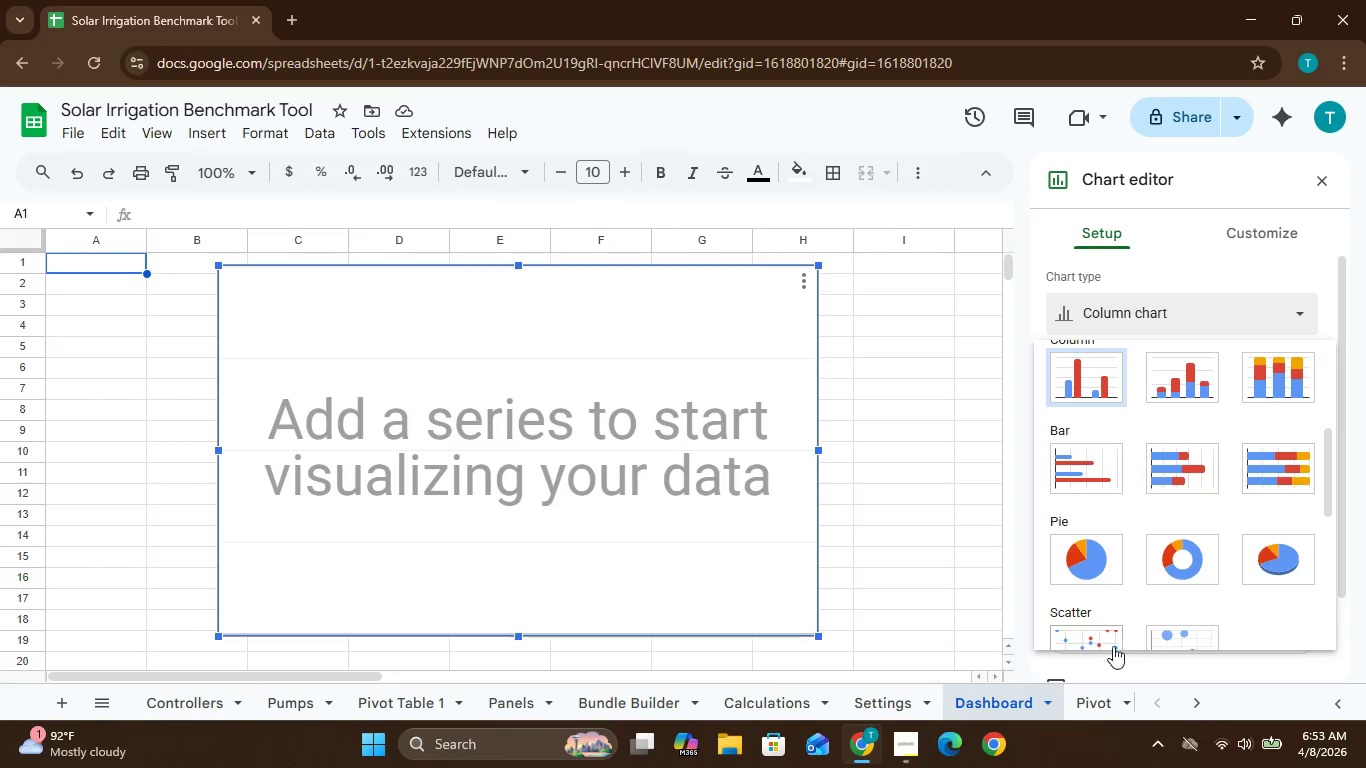 
left_click([1090, 633])
 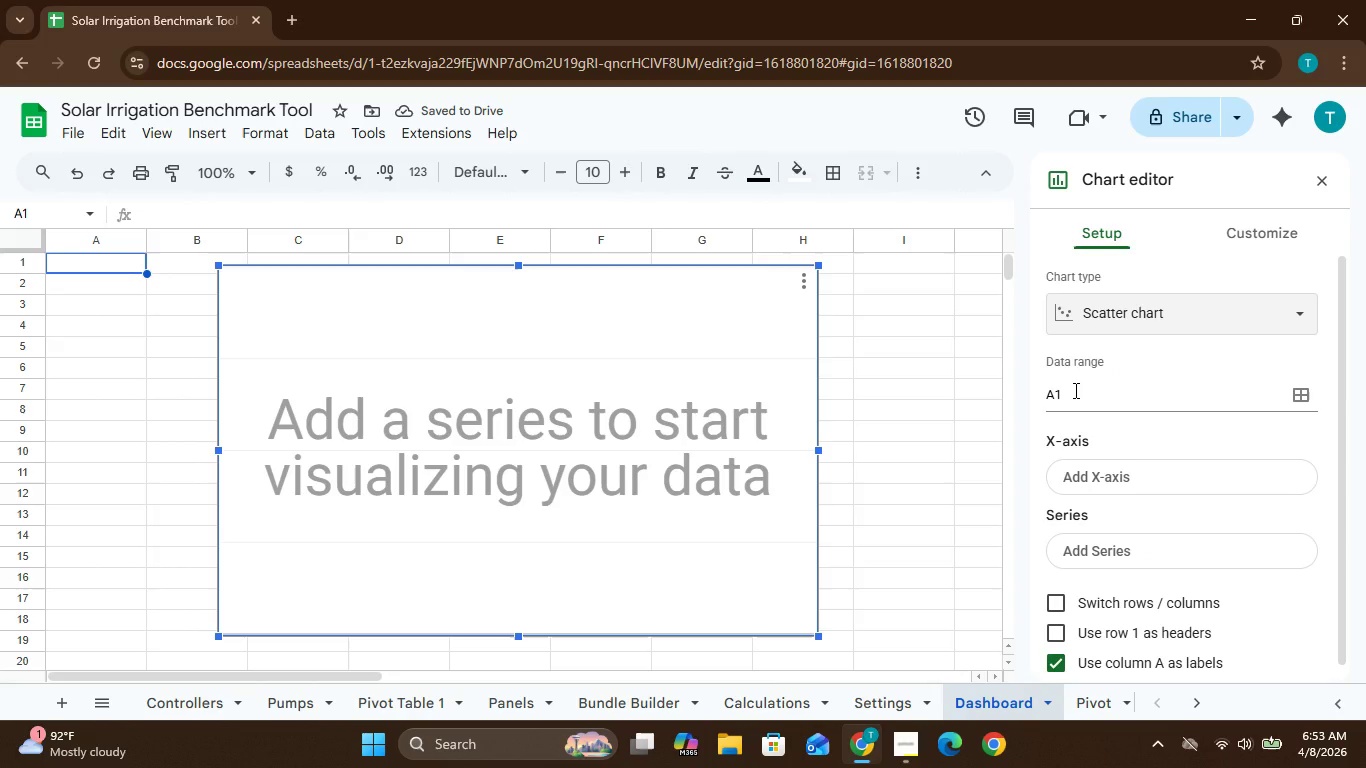 
wait(10.09)
 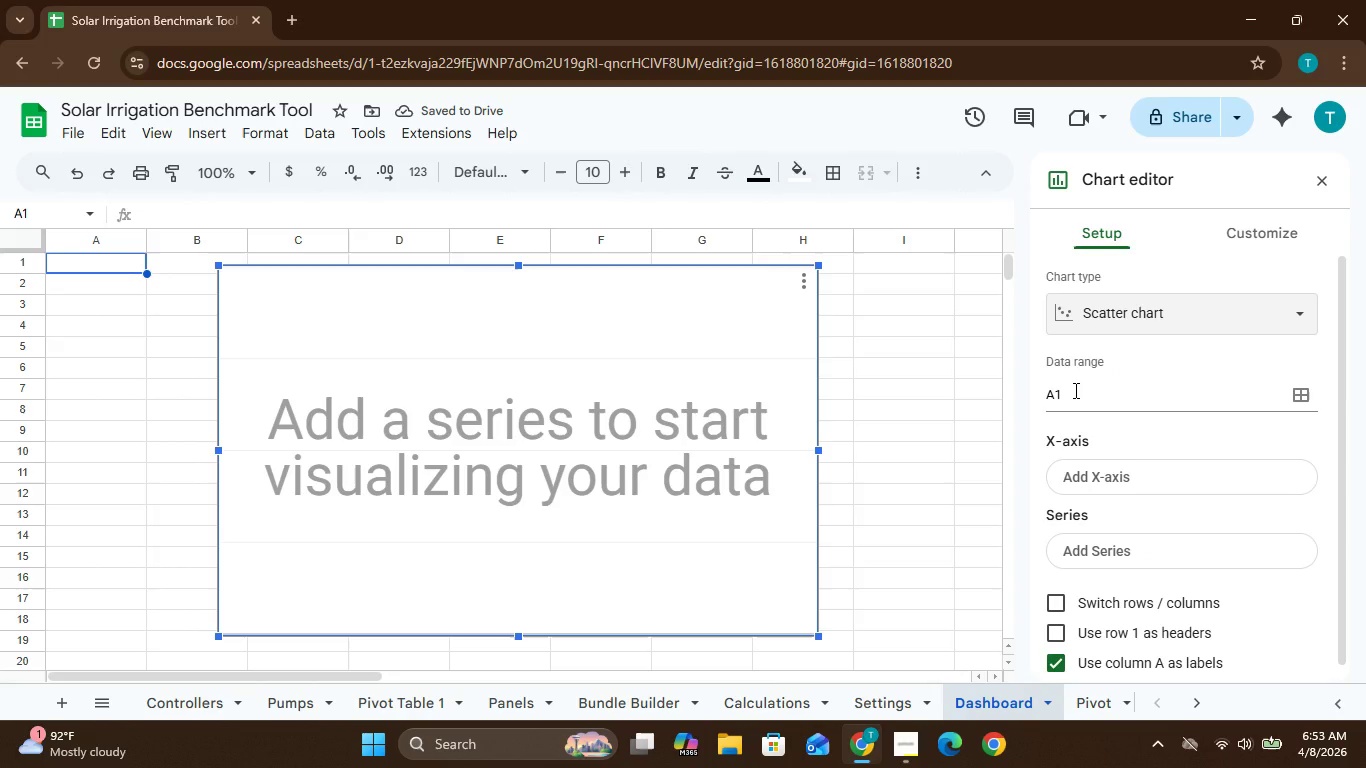 
left_click([298, 707])
 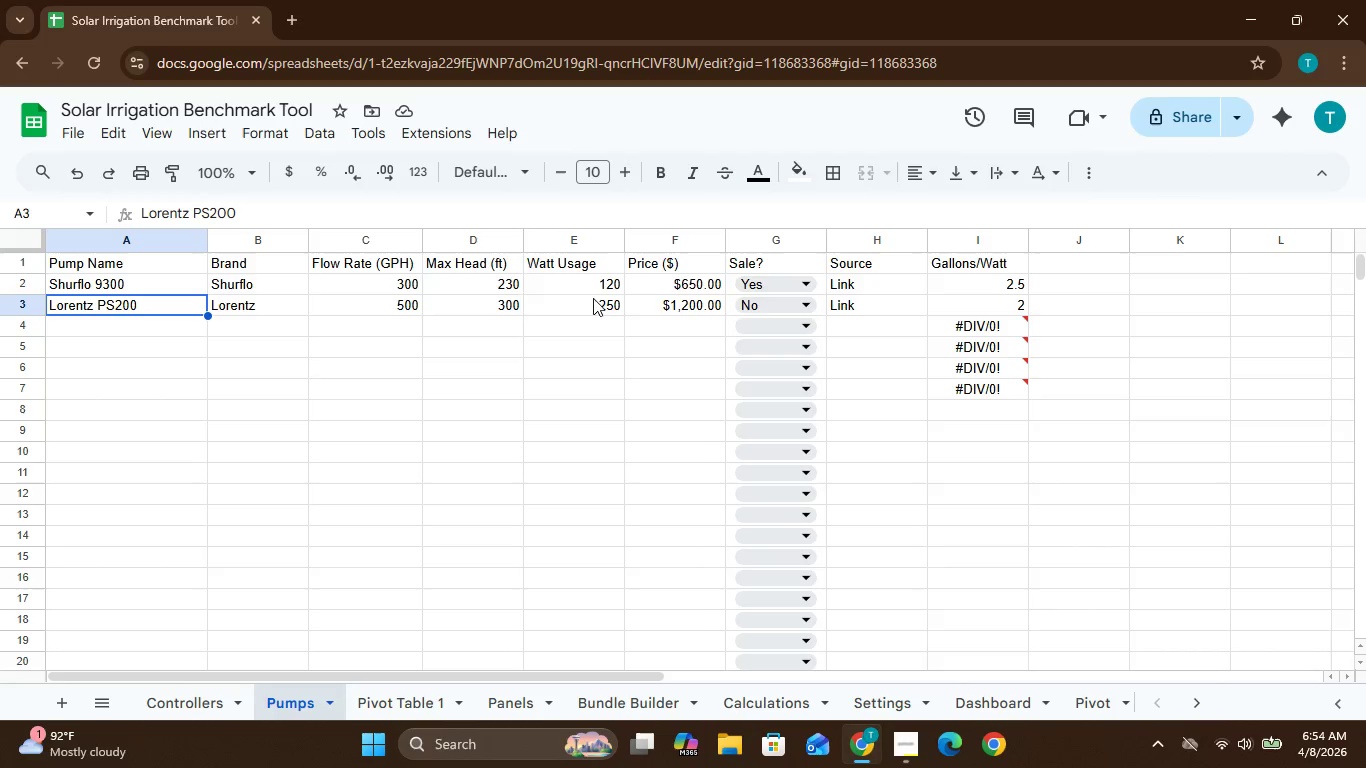 
wait(29.42)
 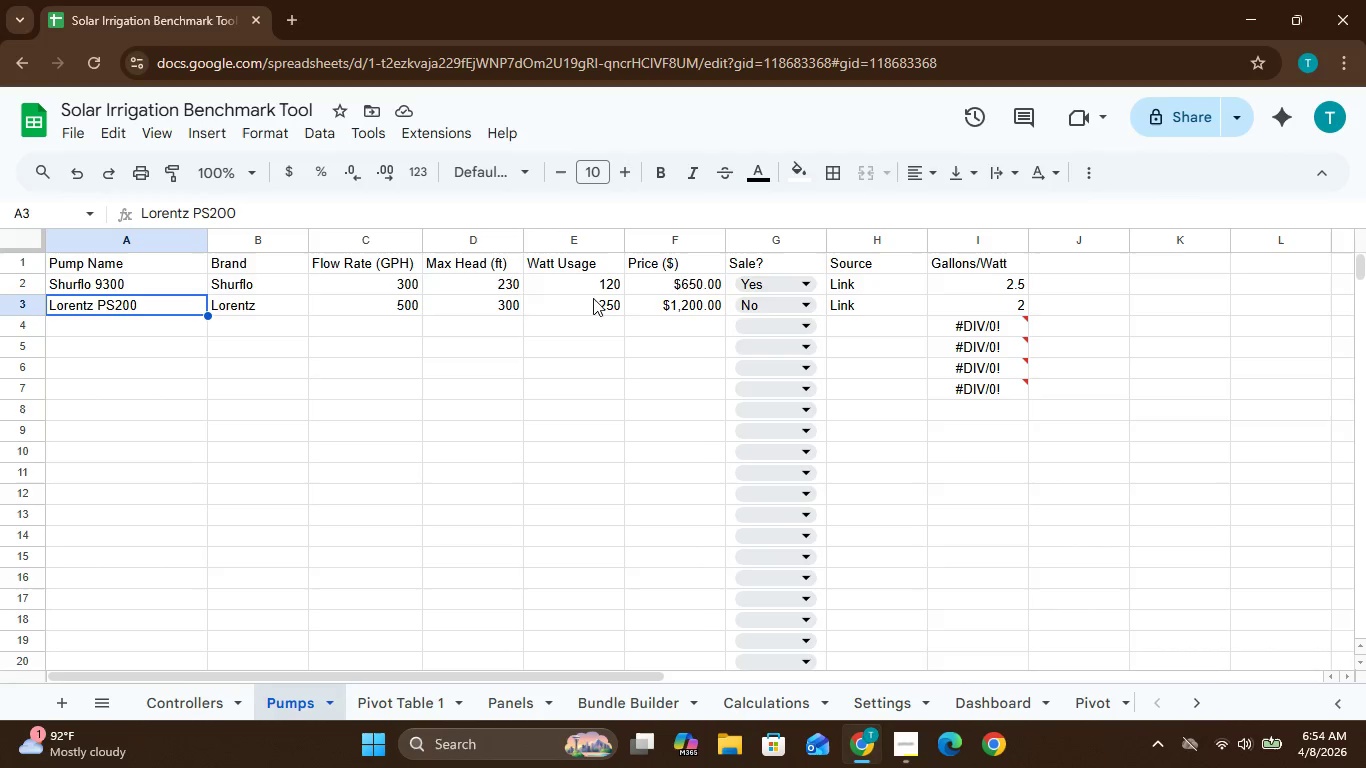 
left_click([975, 706])
 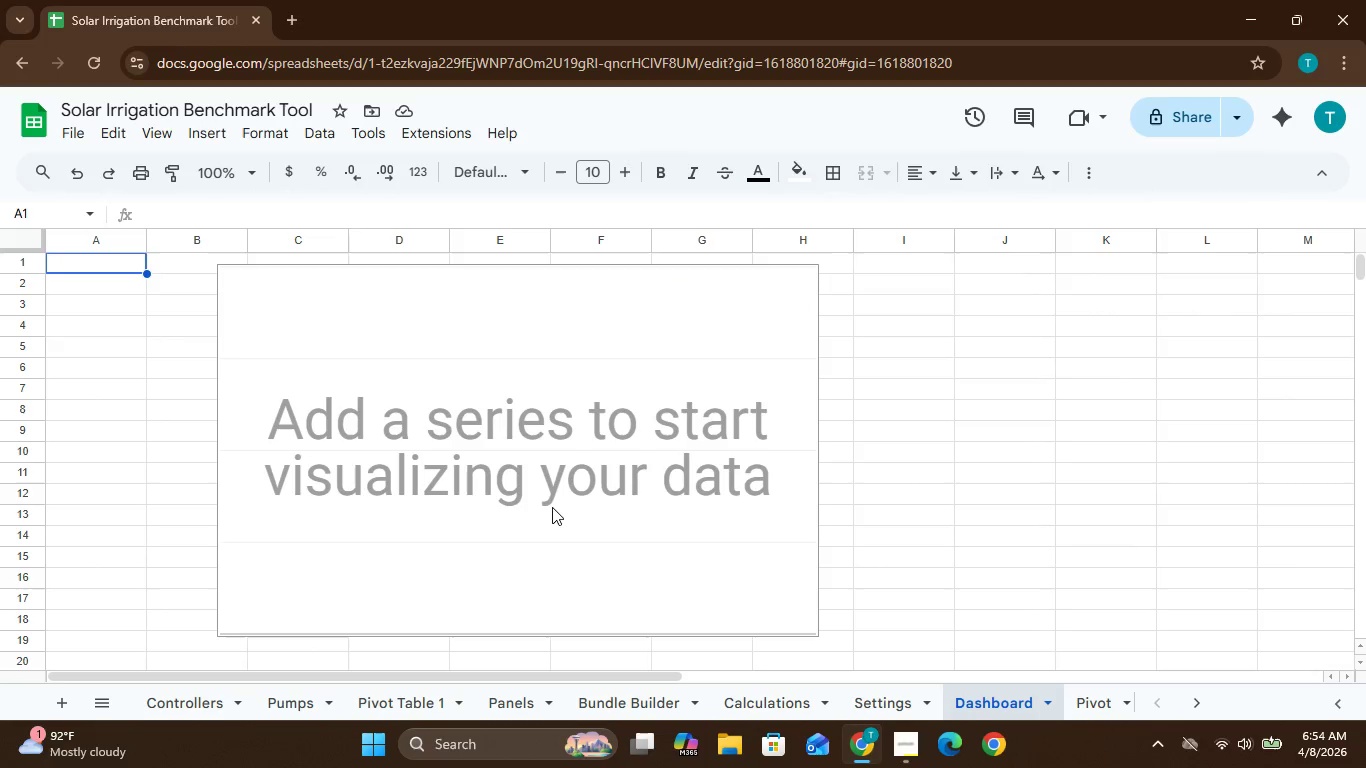 
left_click([553, 507])
 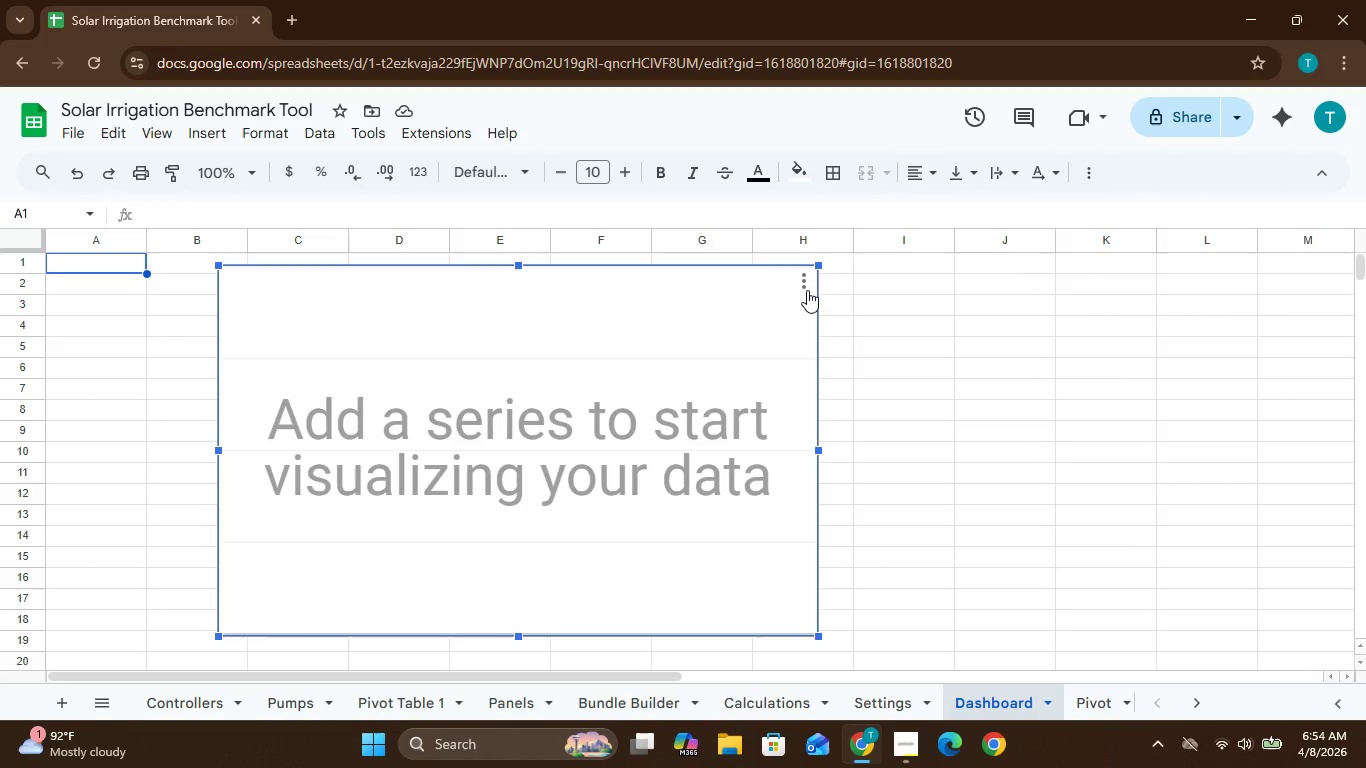 
left_click([806, 288])
 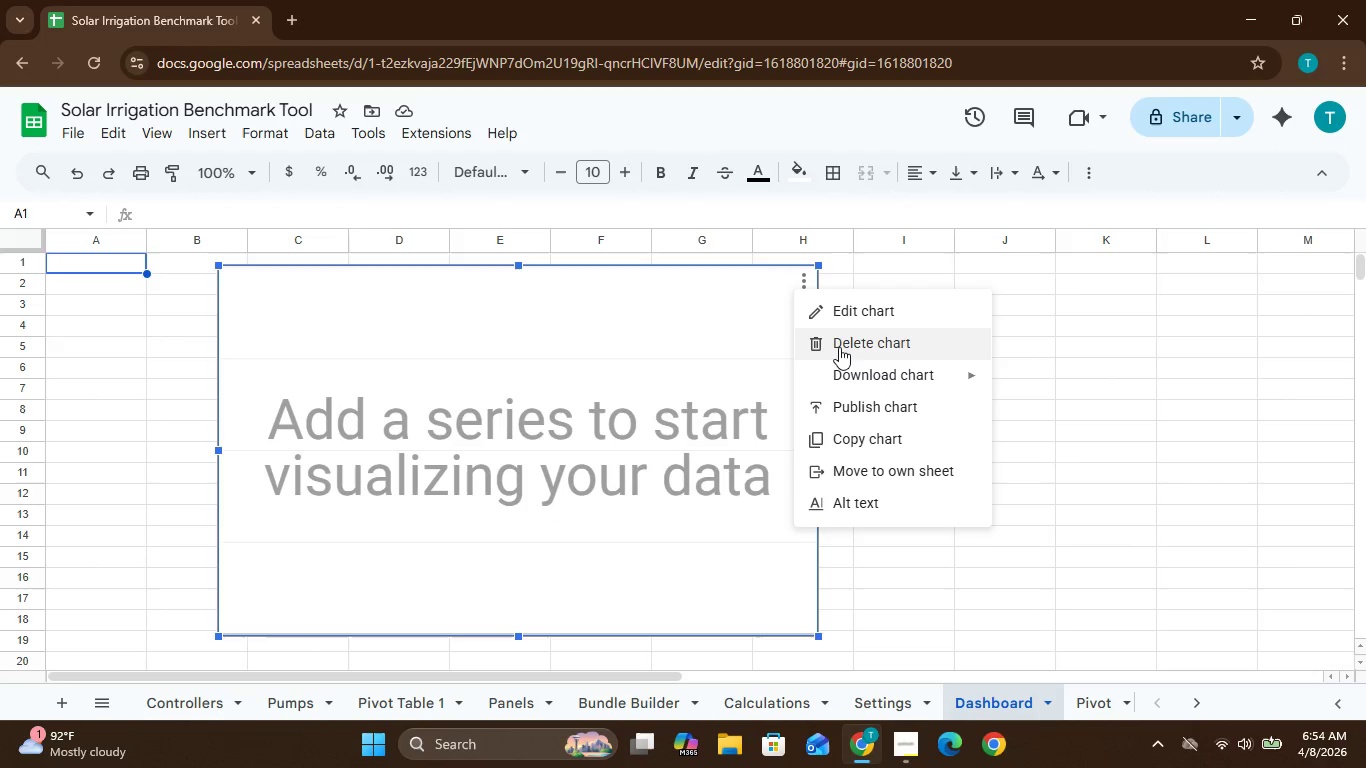 
left_click([840, 348])
 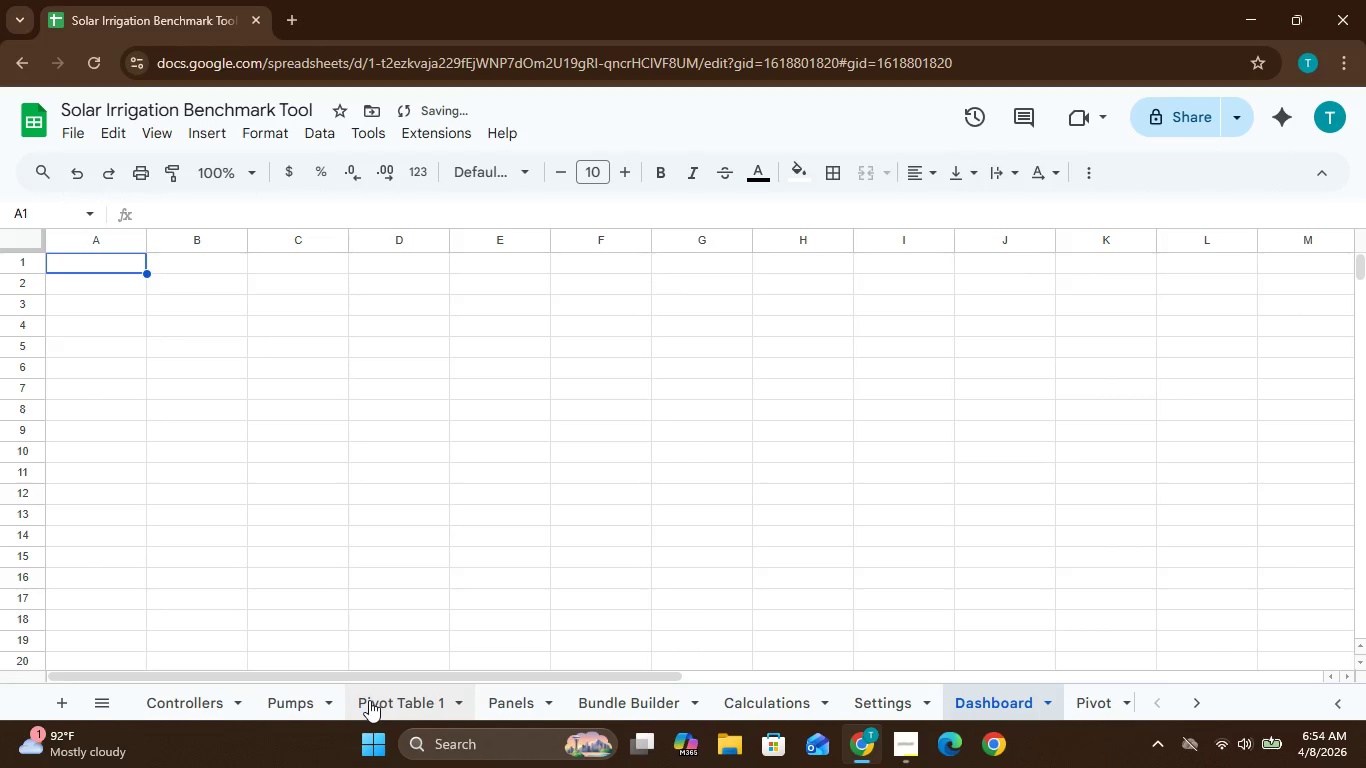 
left_click([296, 700])
 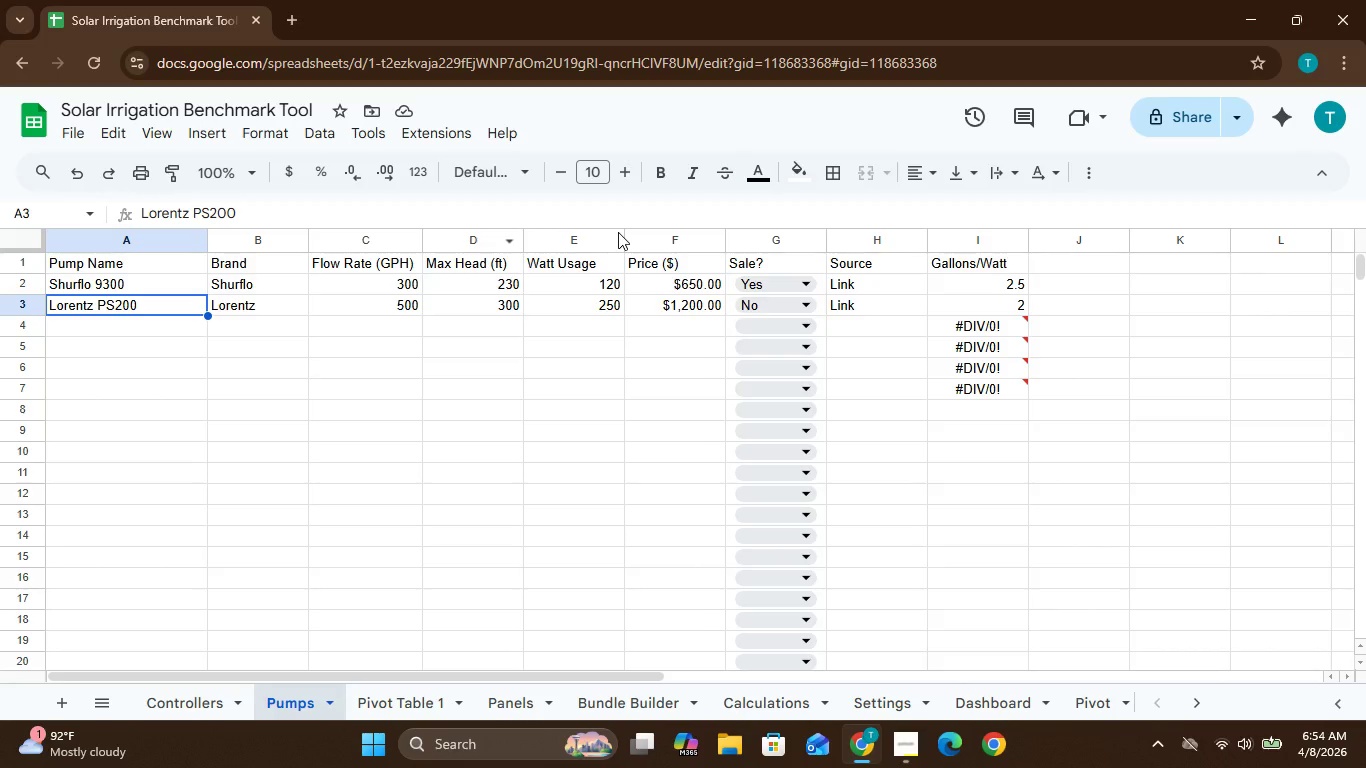 
left_click([644, 235])
 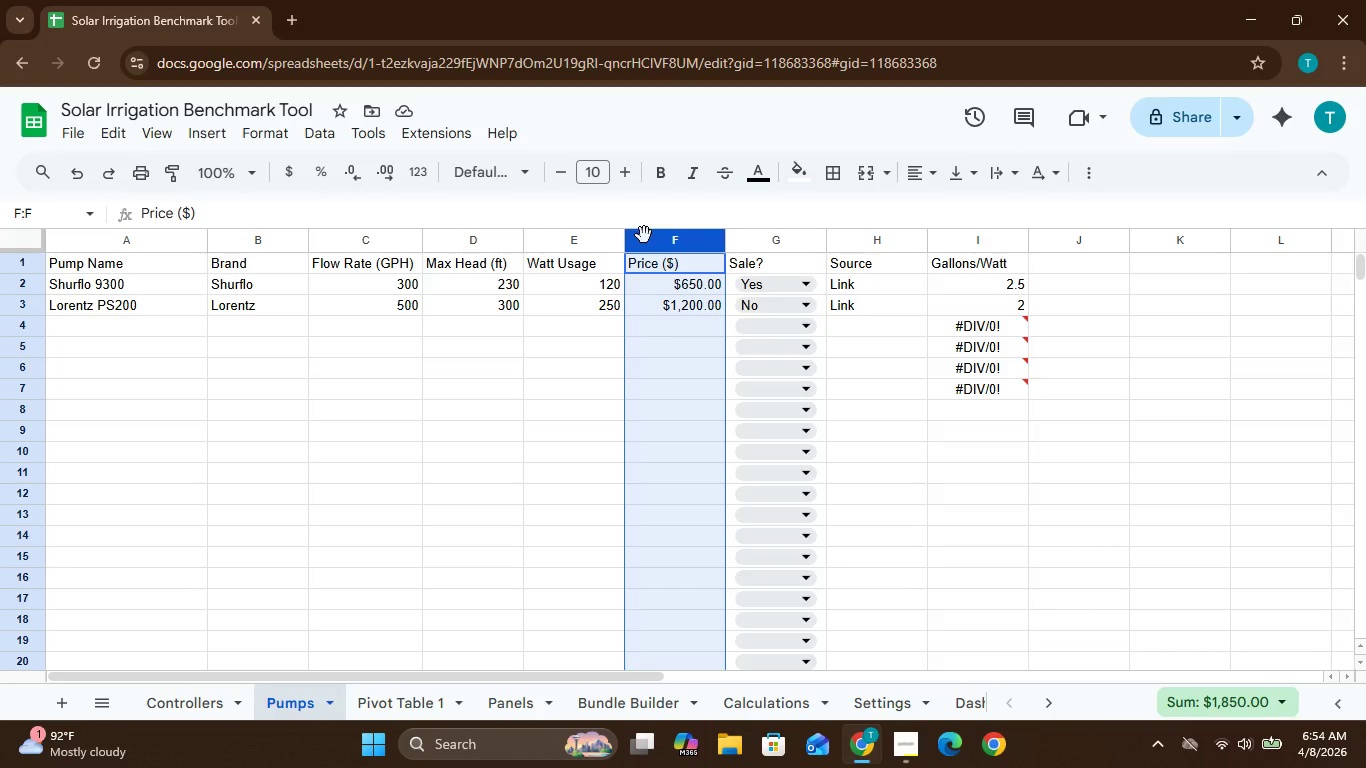 
hold_key(key=ShiftLeft, duration=4.34)
left_click([443, 244])
 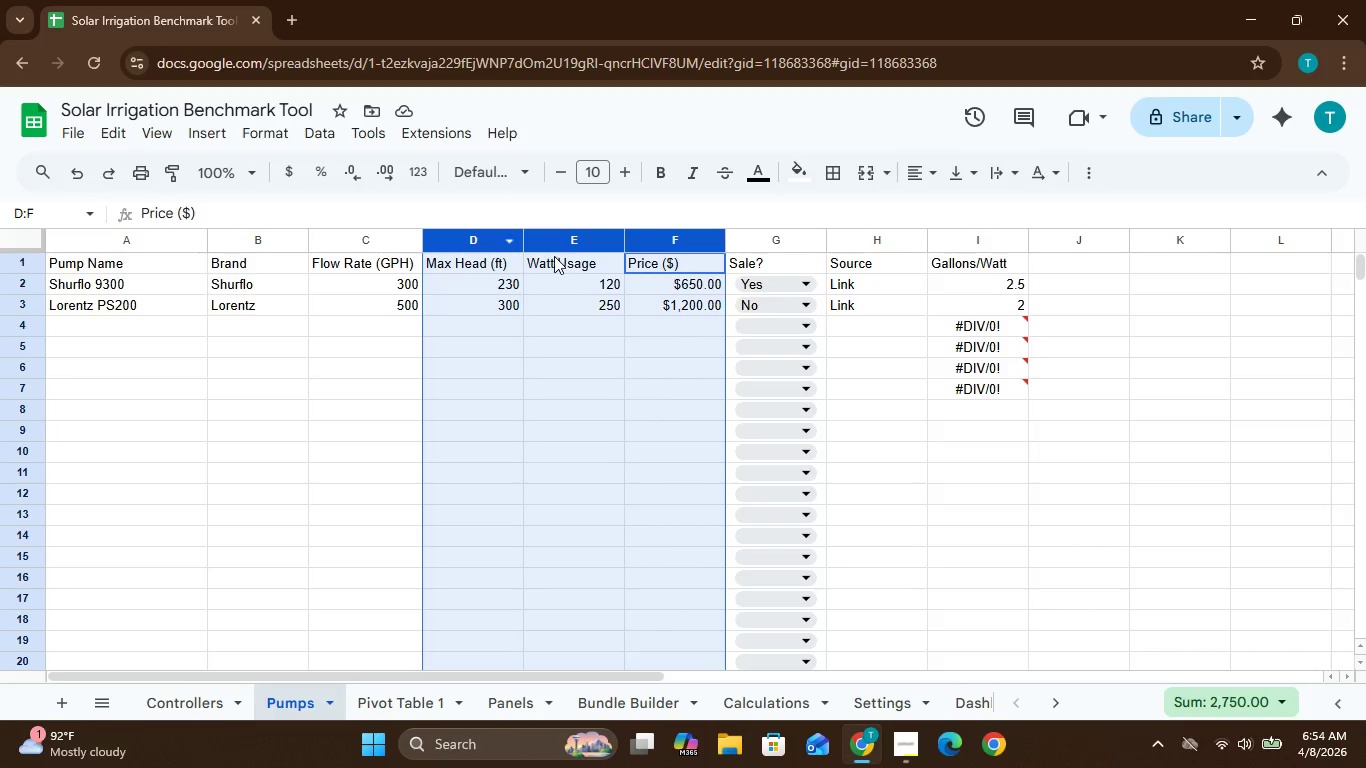 
left_click([550, 250])
 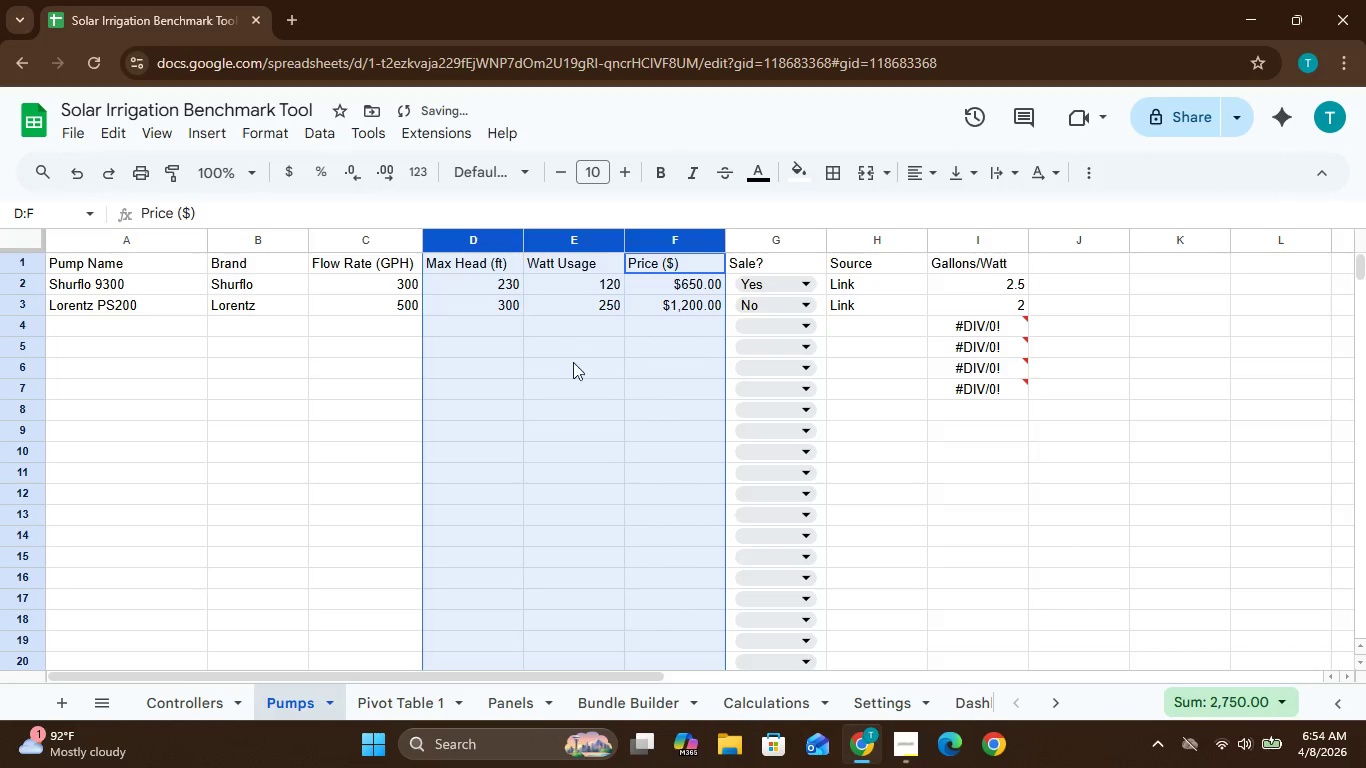 
left_click([573, 365])
 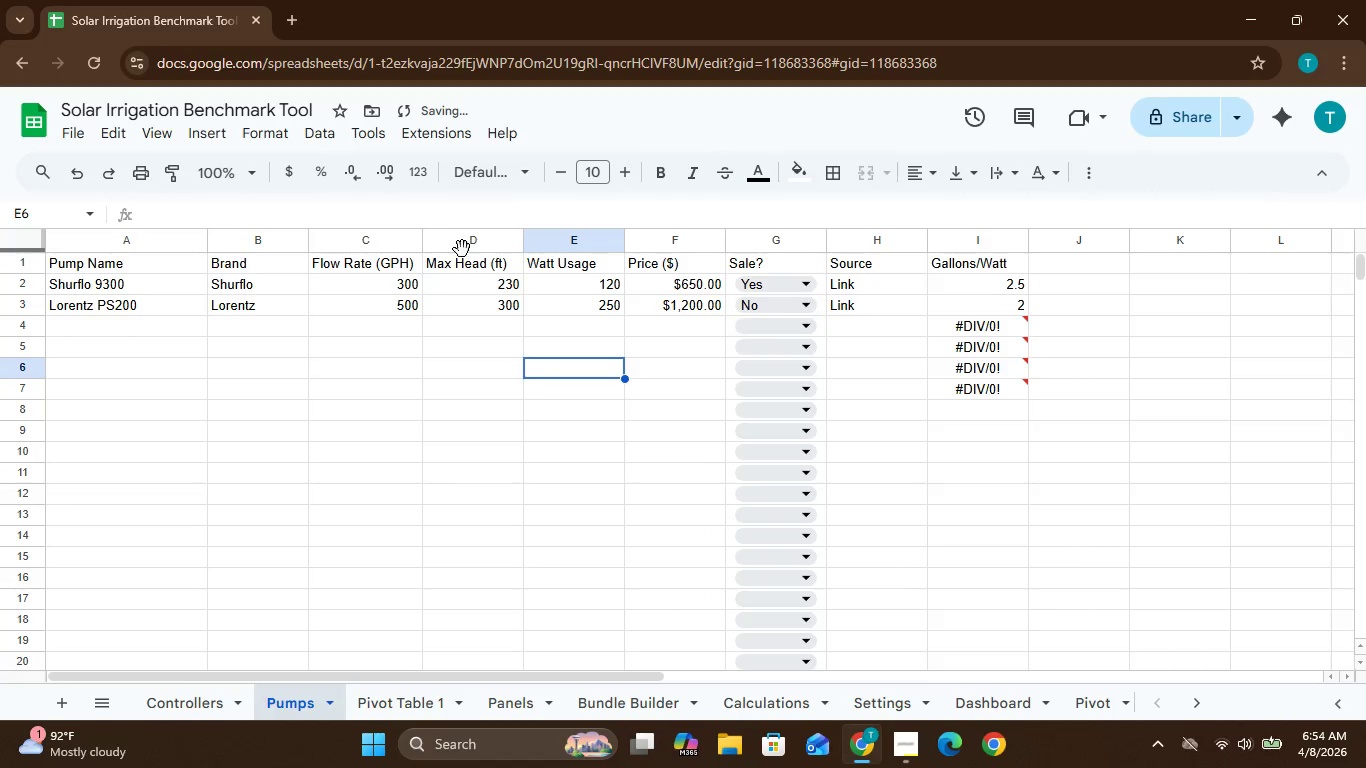 
hold_key(key=ShiftLeft, duration=2.19)
left_click([436, 250])
 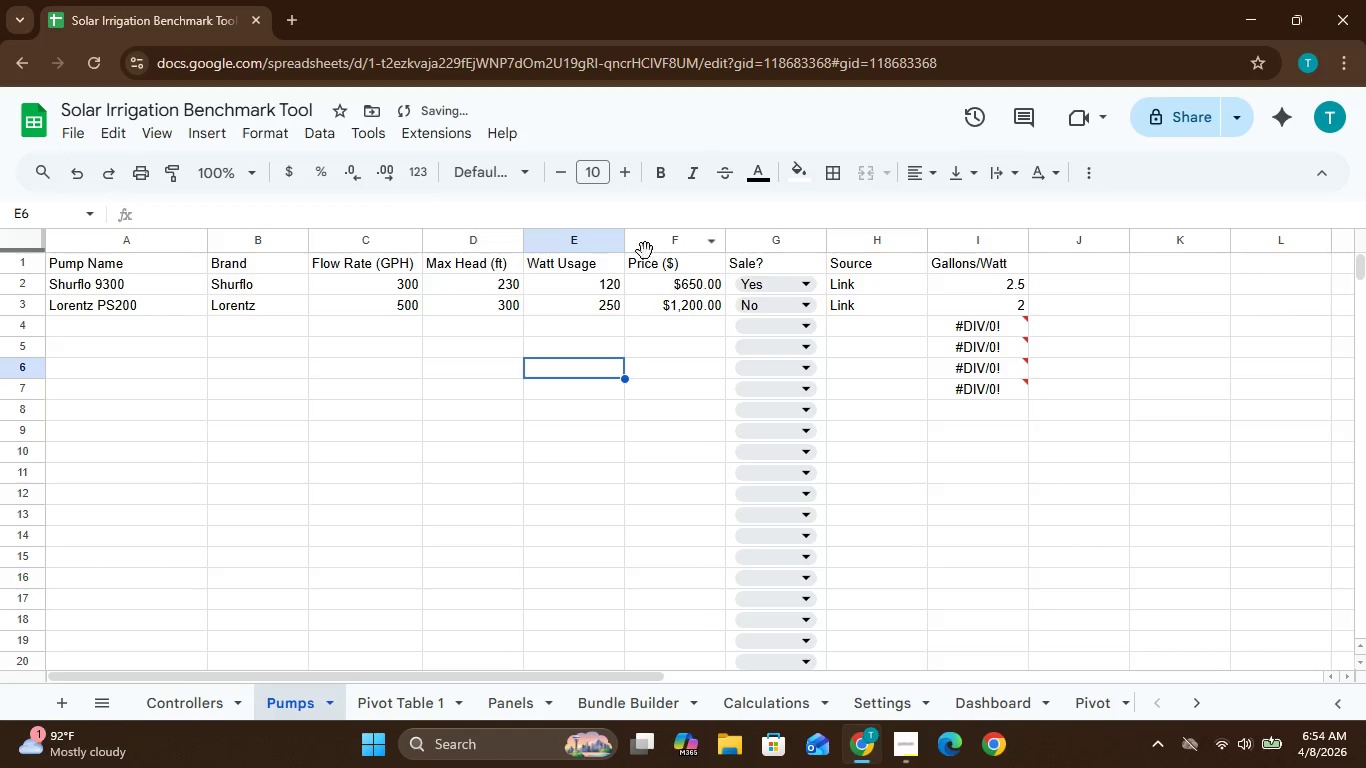 
left_click([649, 252])
 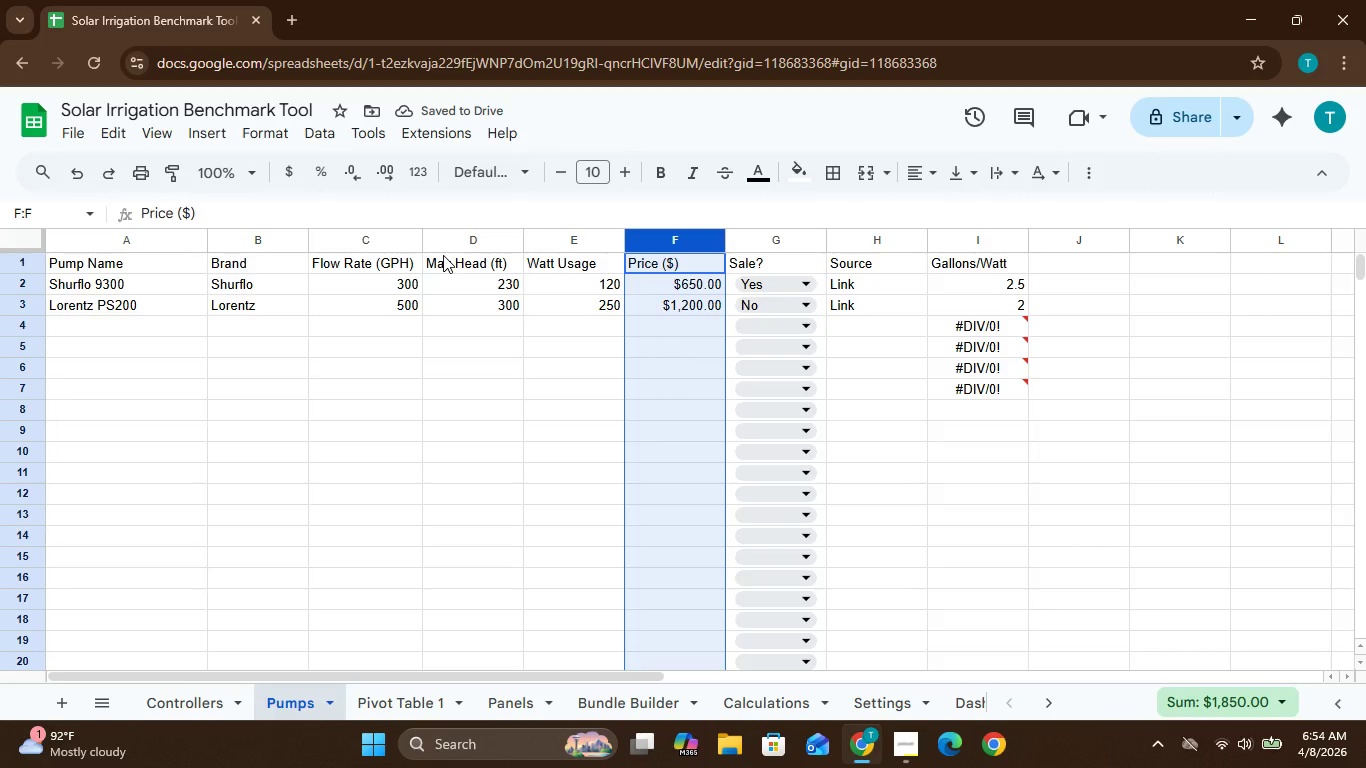 
hold_key(key=ShiftLeft, duration=2.17)
left_click([443, 255])
 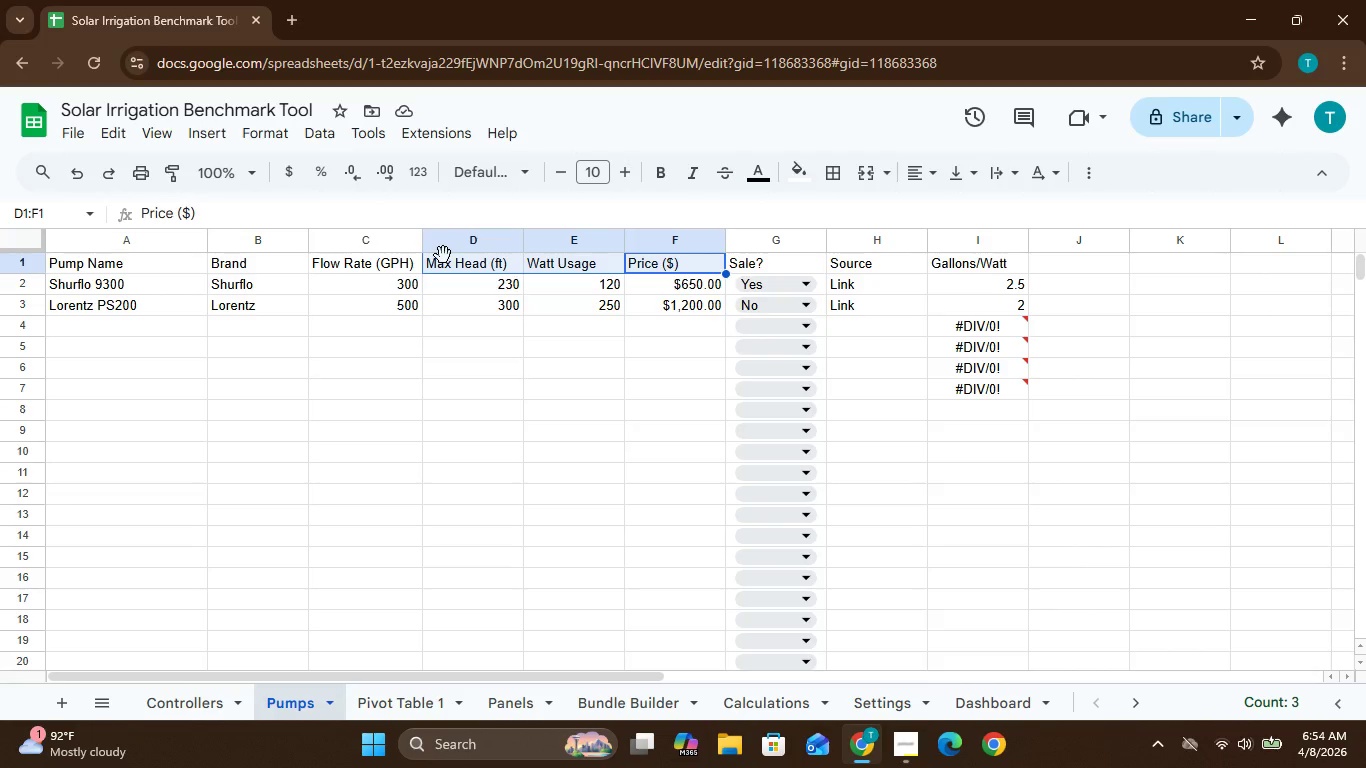 
left_click([480, 405])
 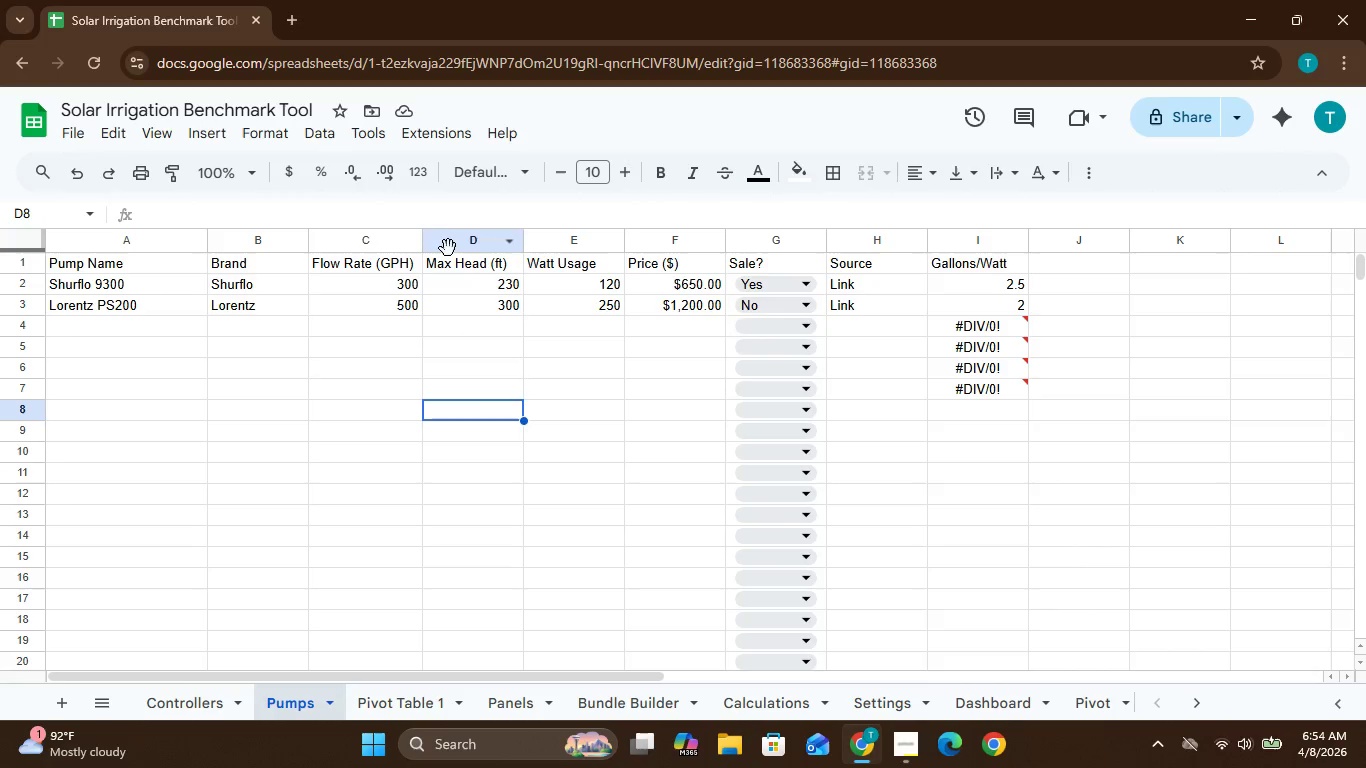 
left_click([448, 248])
 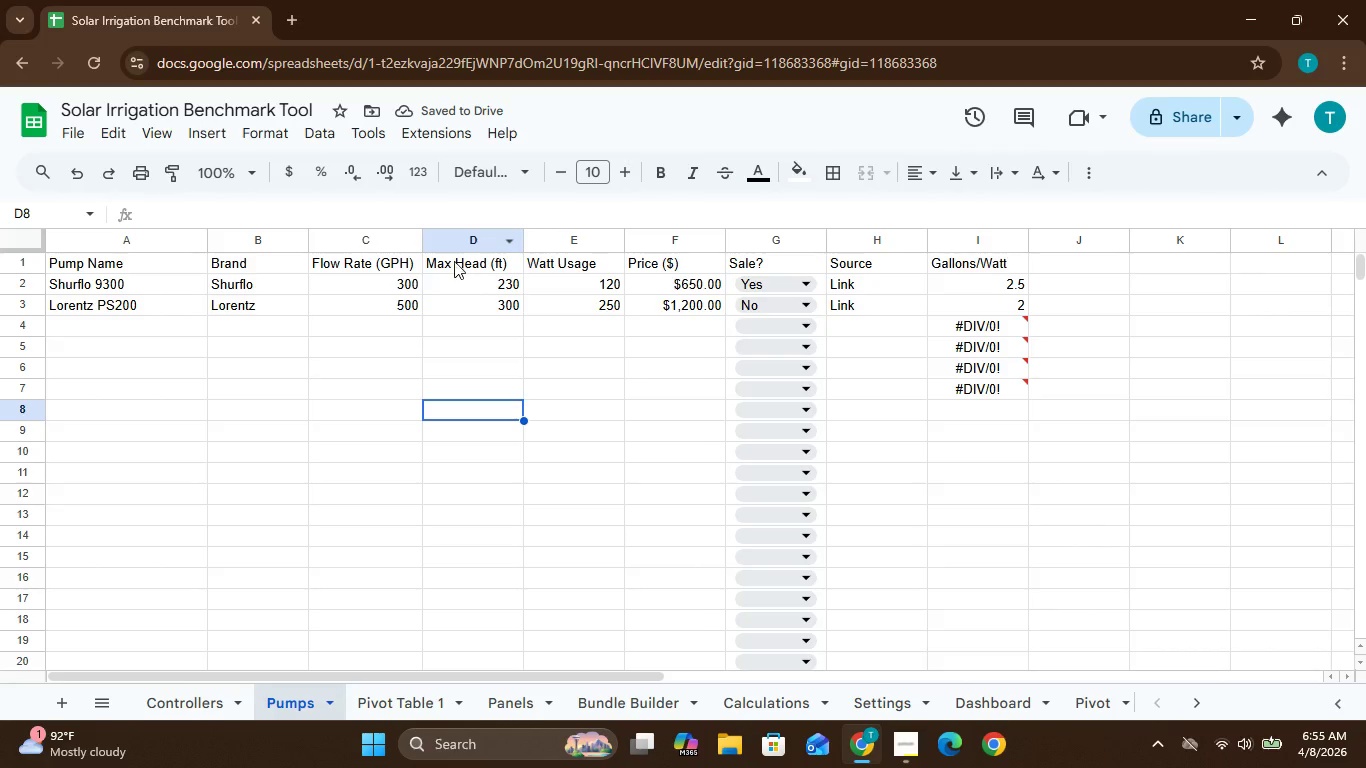 
left_click([448, 247])
 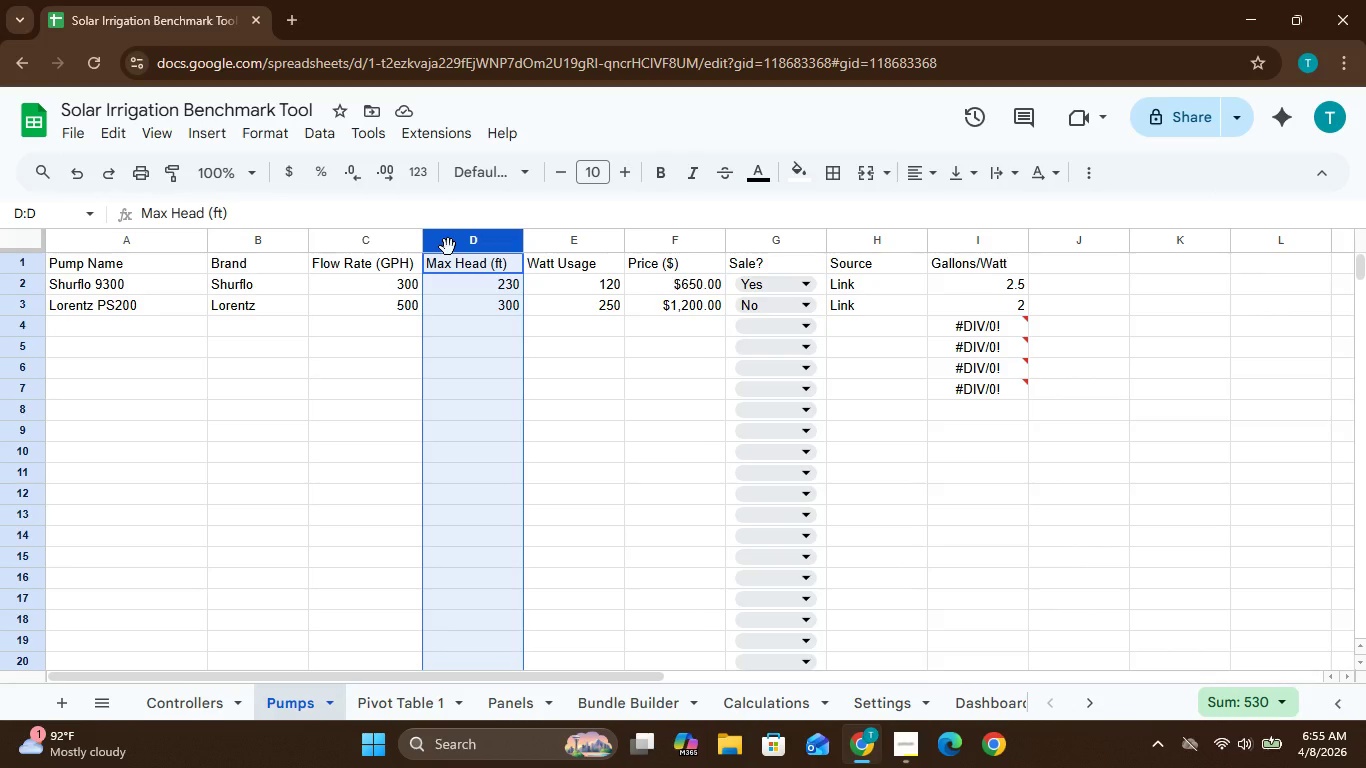 
hold_key(key=ShiftLeft, duration=5.61)
left_click([706, 265])
 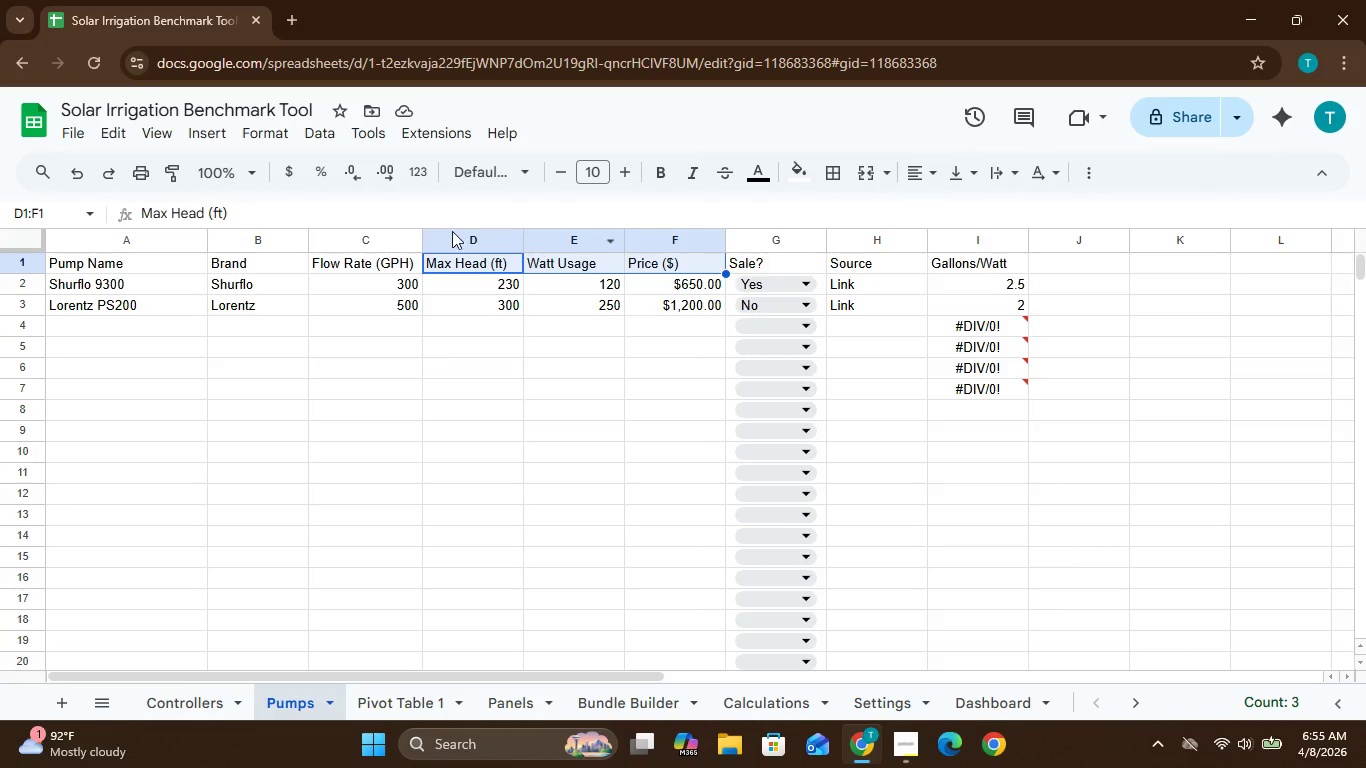 
left_click([449, 245])
 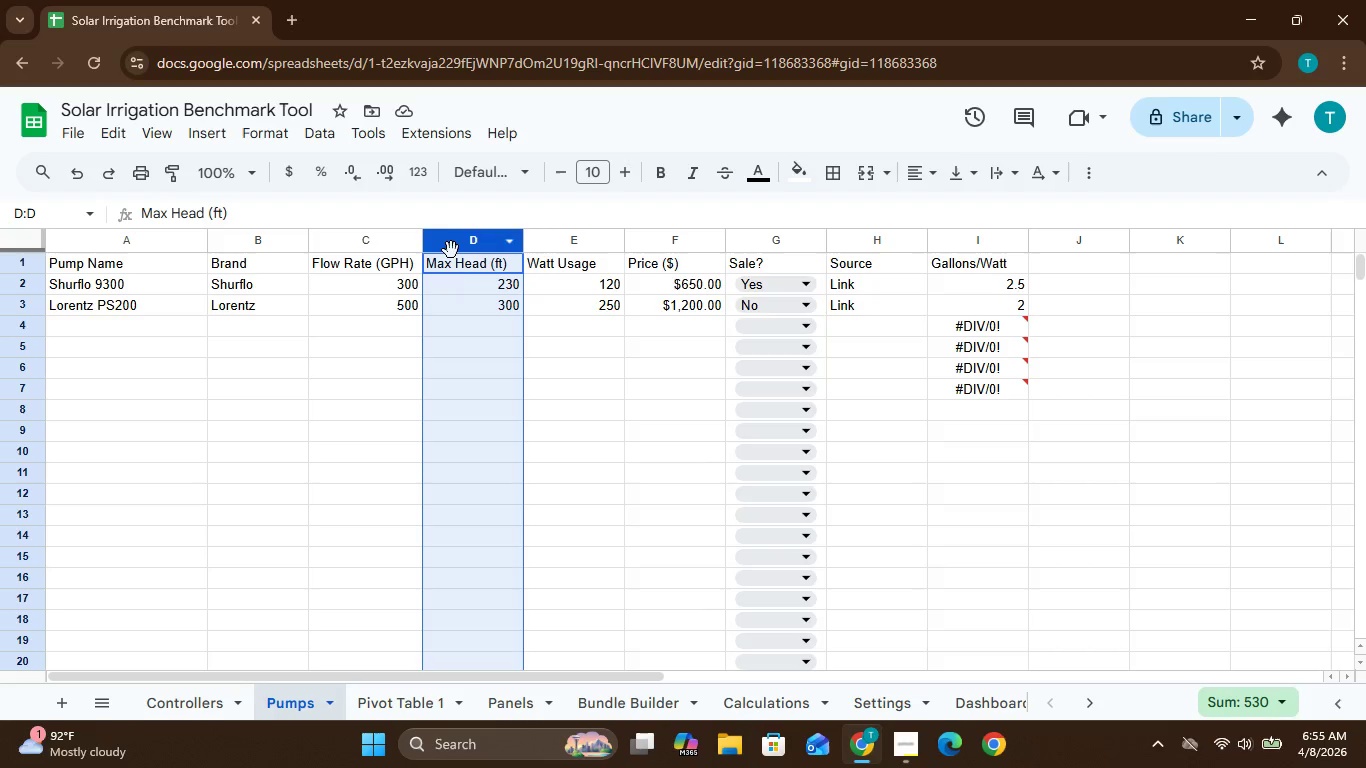 
hold_key(key=ShiftLeft, duration=15.58)
left_click([660, 244])
 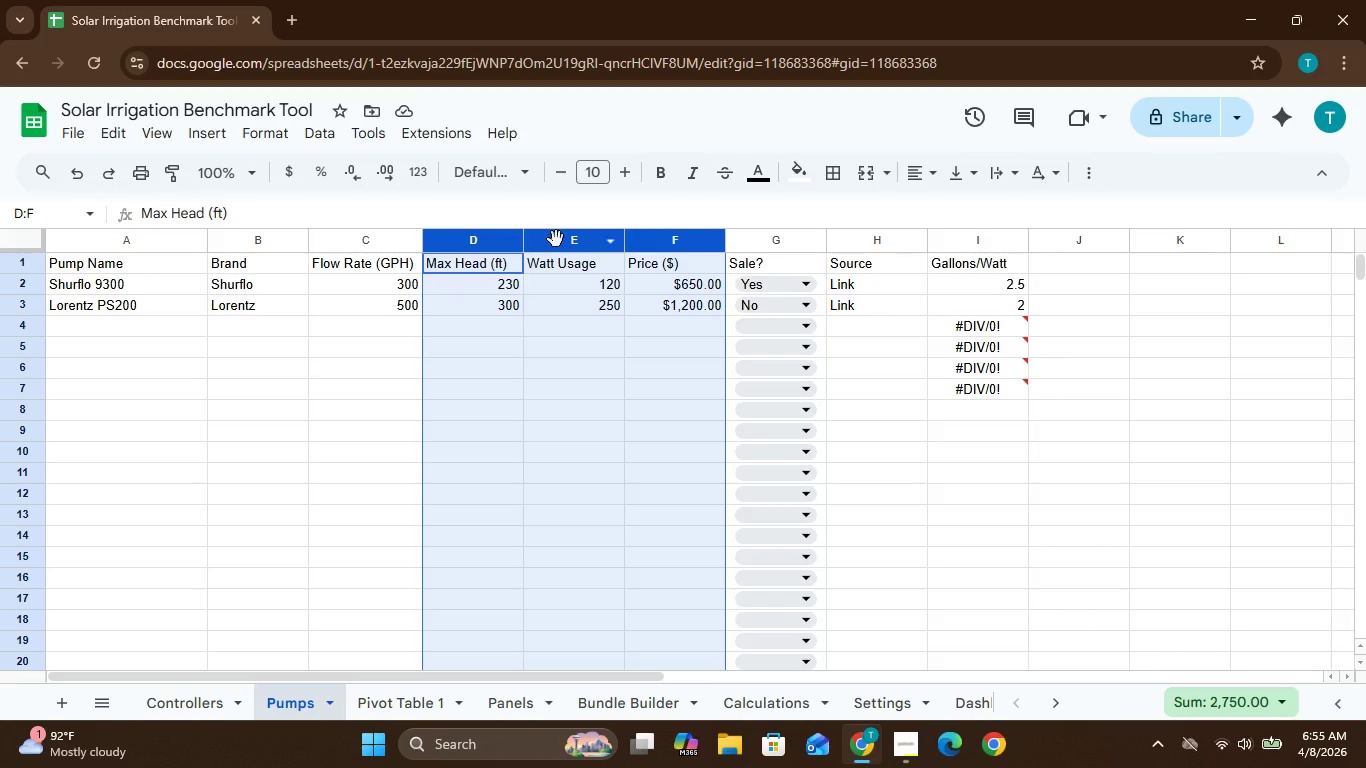 
left_click([551, 242])
 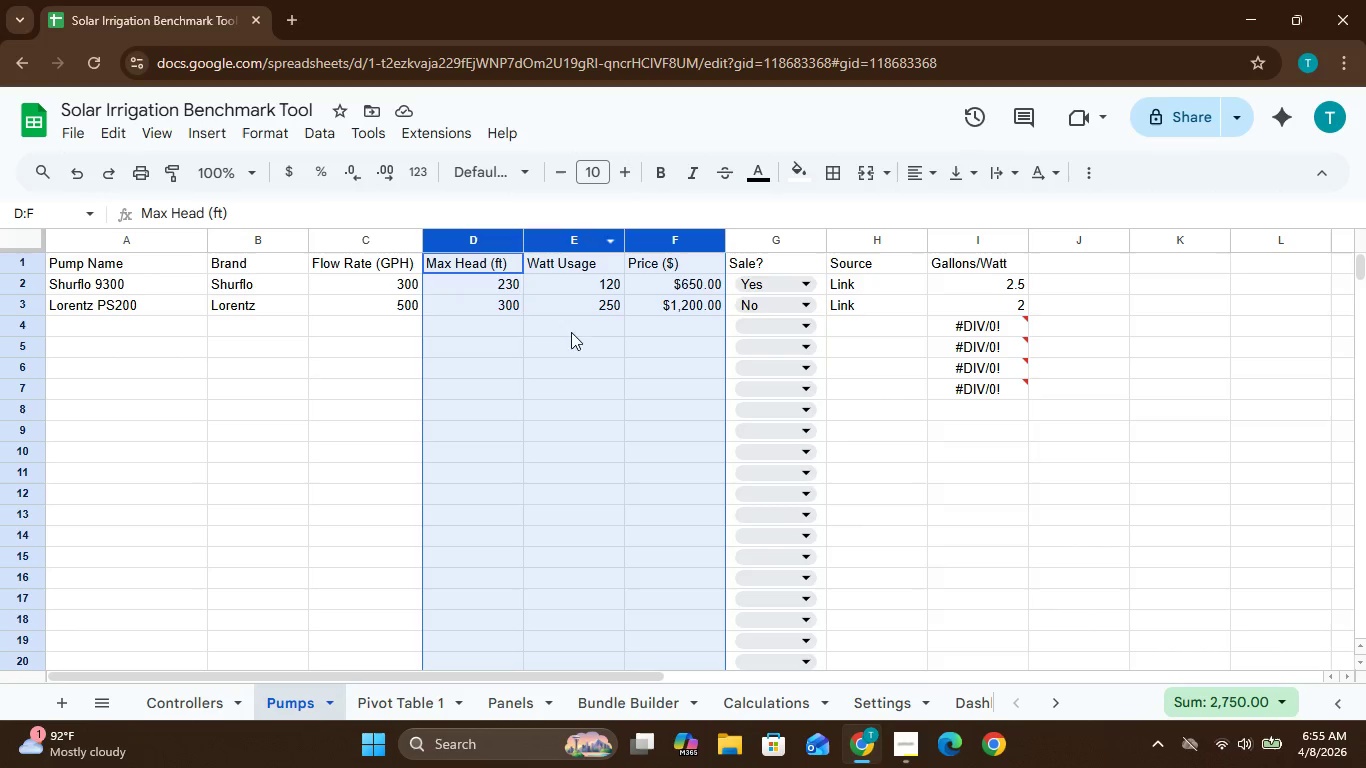 
left_click([571, 339])
 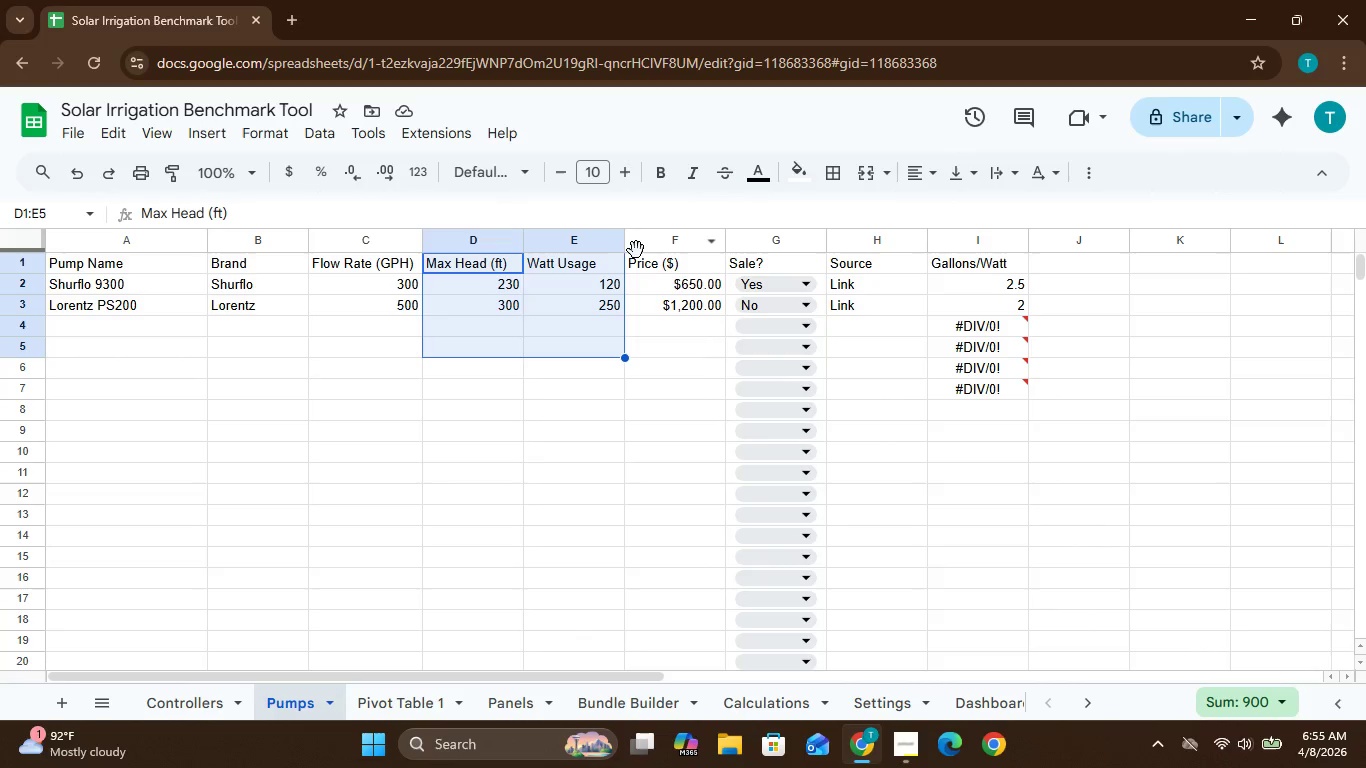 
left_click([642, 249])
 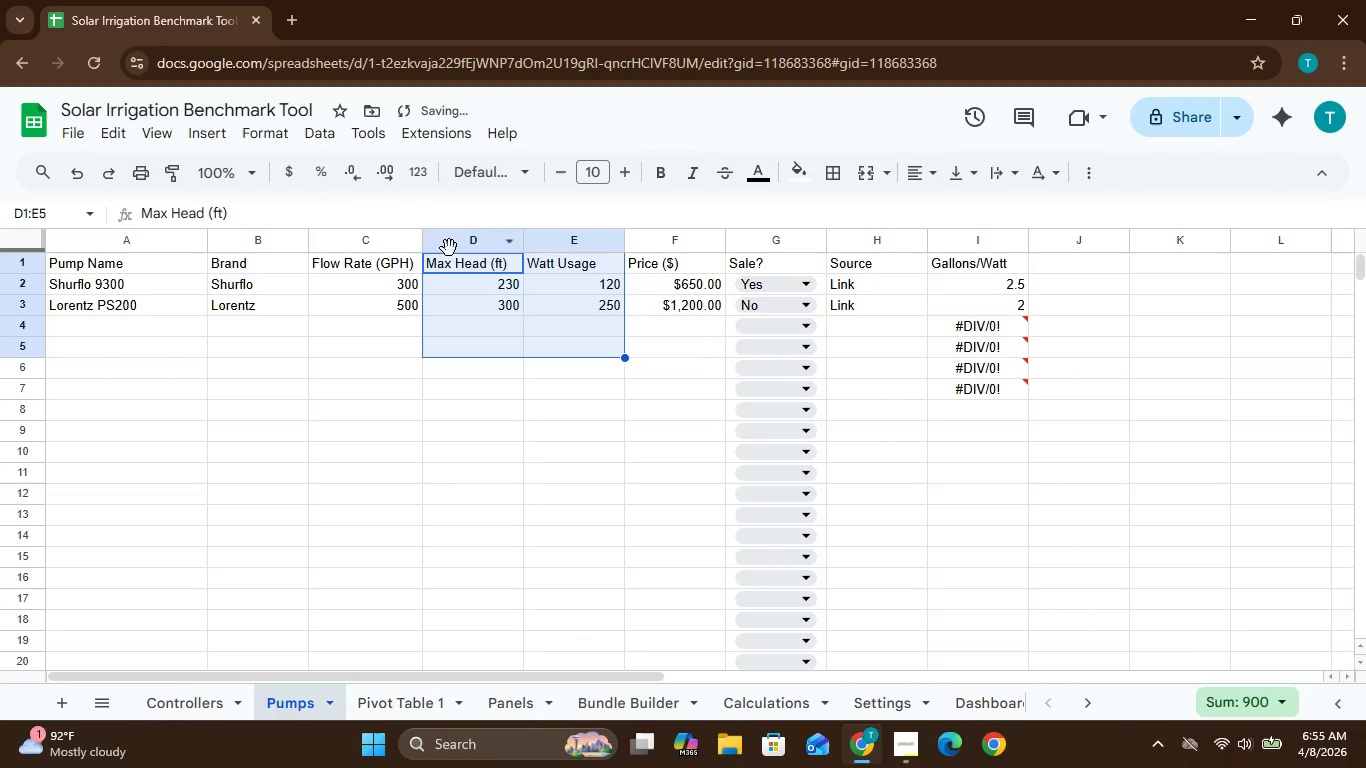 
left_click_drag(start_coordinate=[446, 248], to_coordinate=[618, 439])
 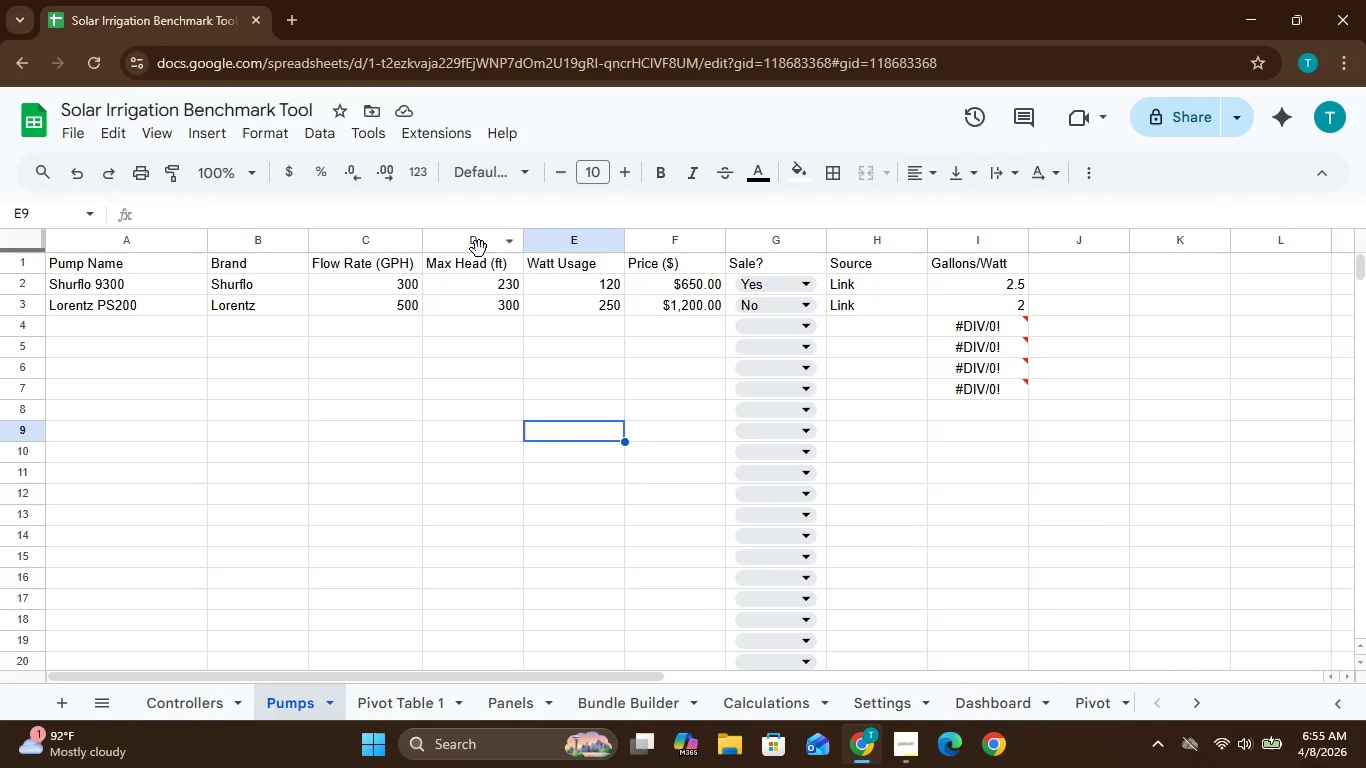 
left_click([618, 439])
 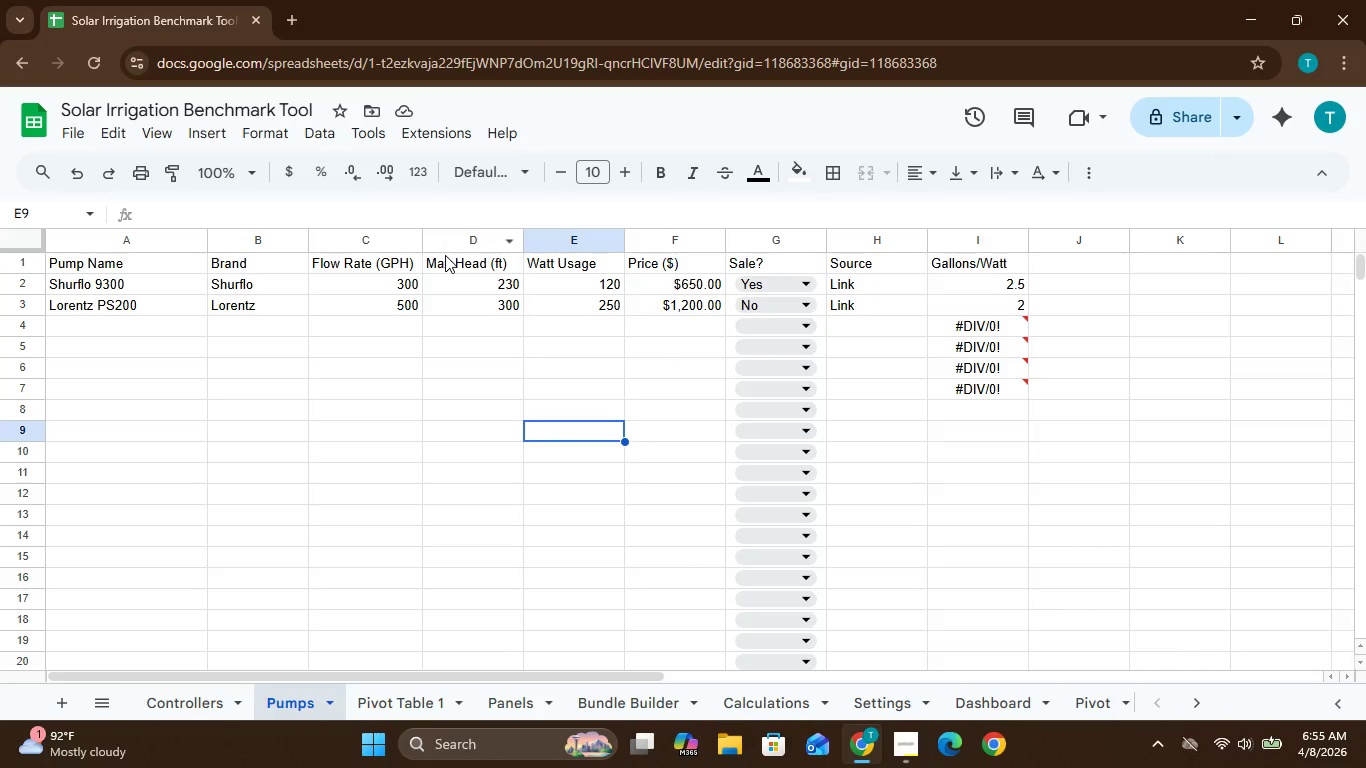 
left_click([445, 250])
 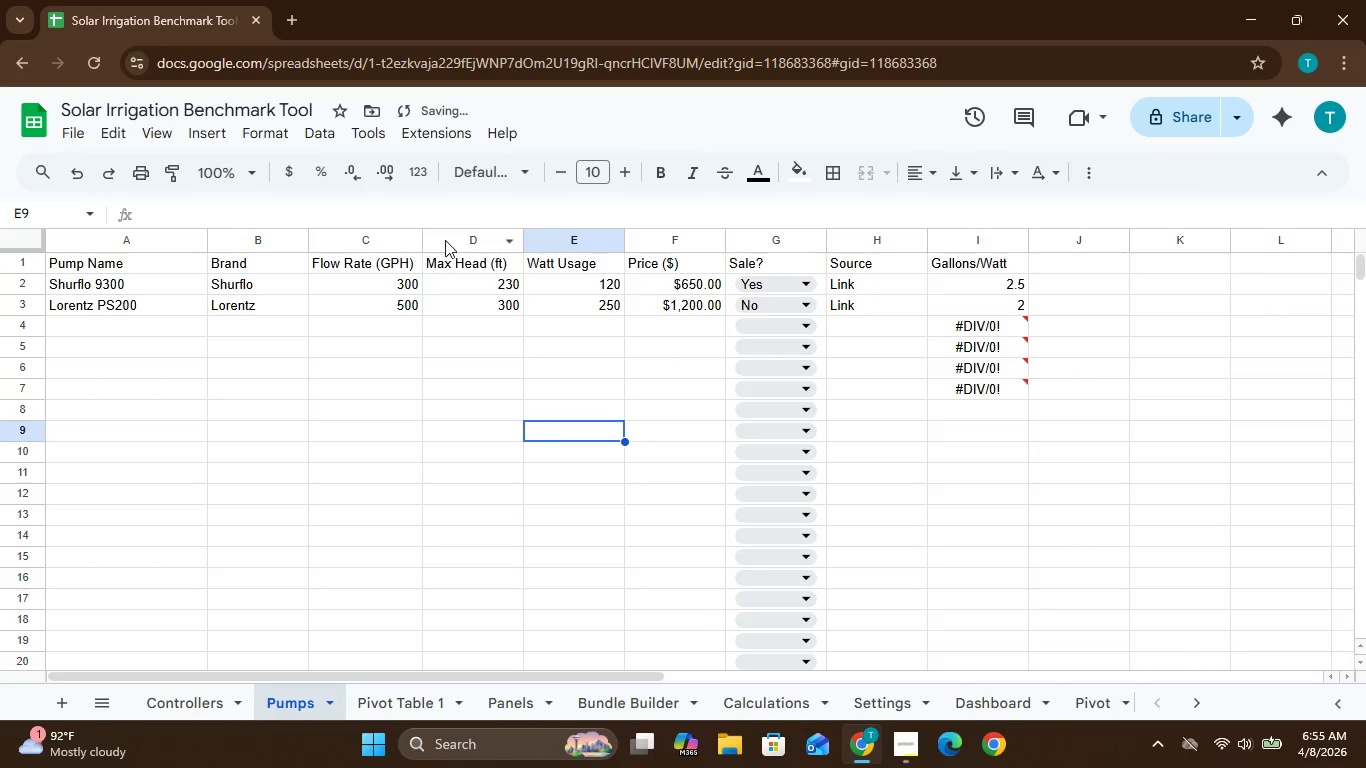 
left_click([446, 240])
 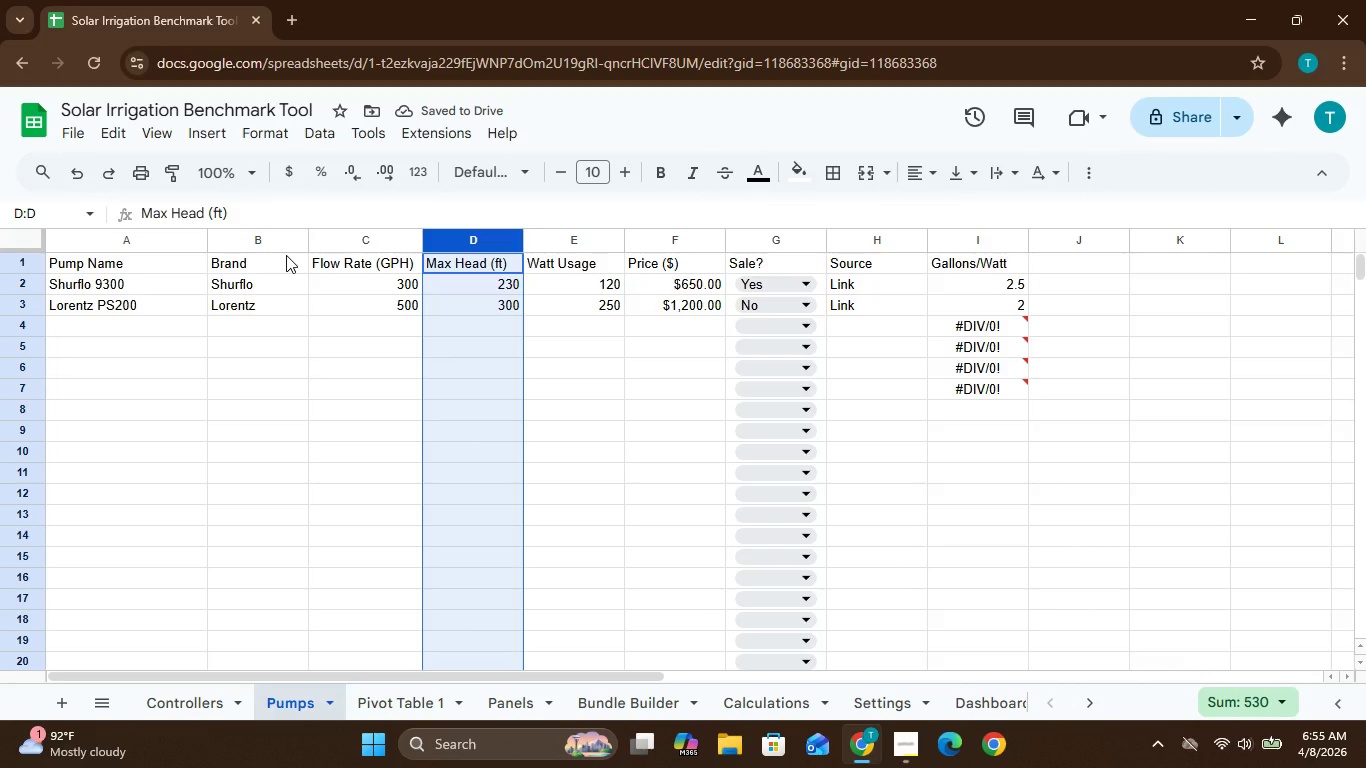 
wait(8.41)
 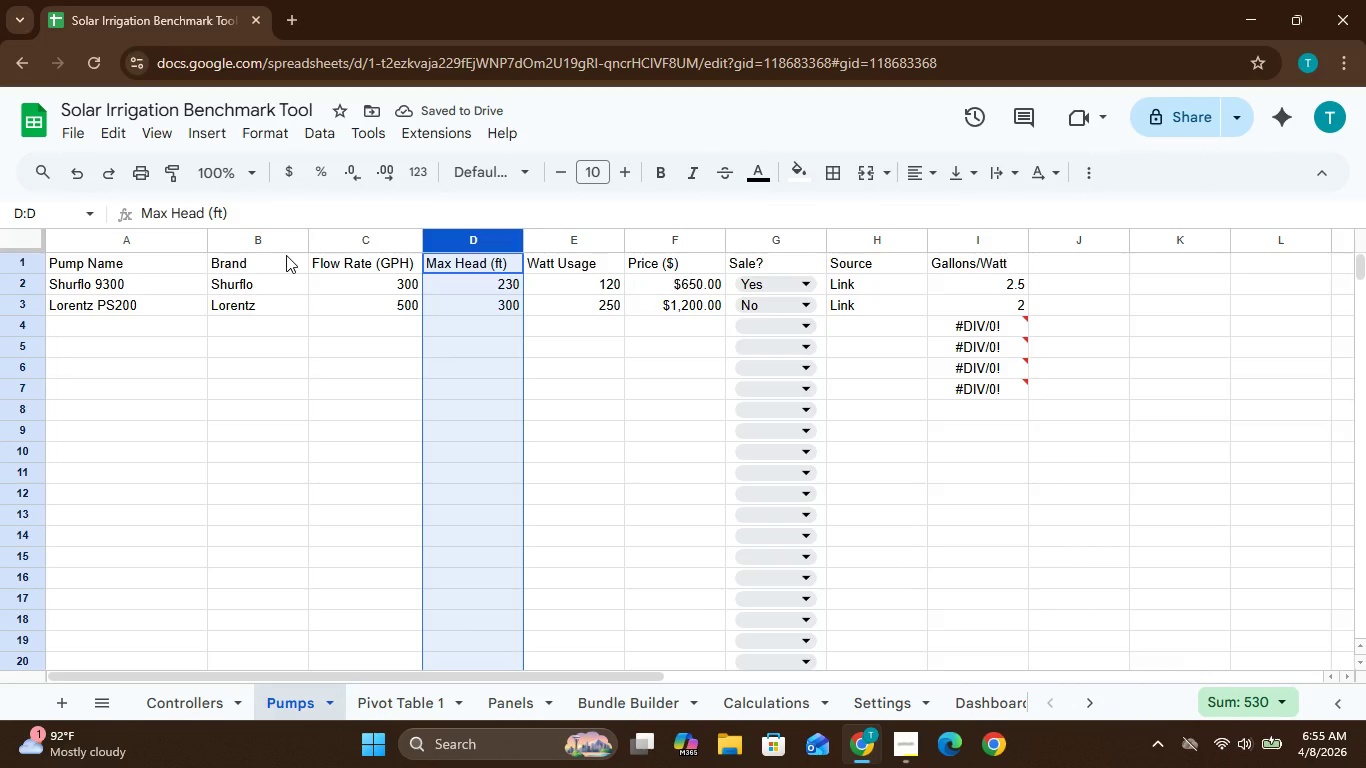 
left_click([977, 695])
 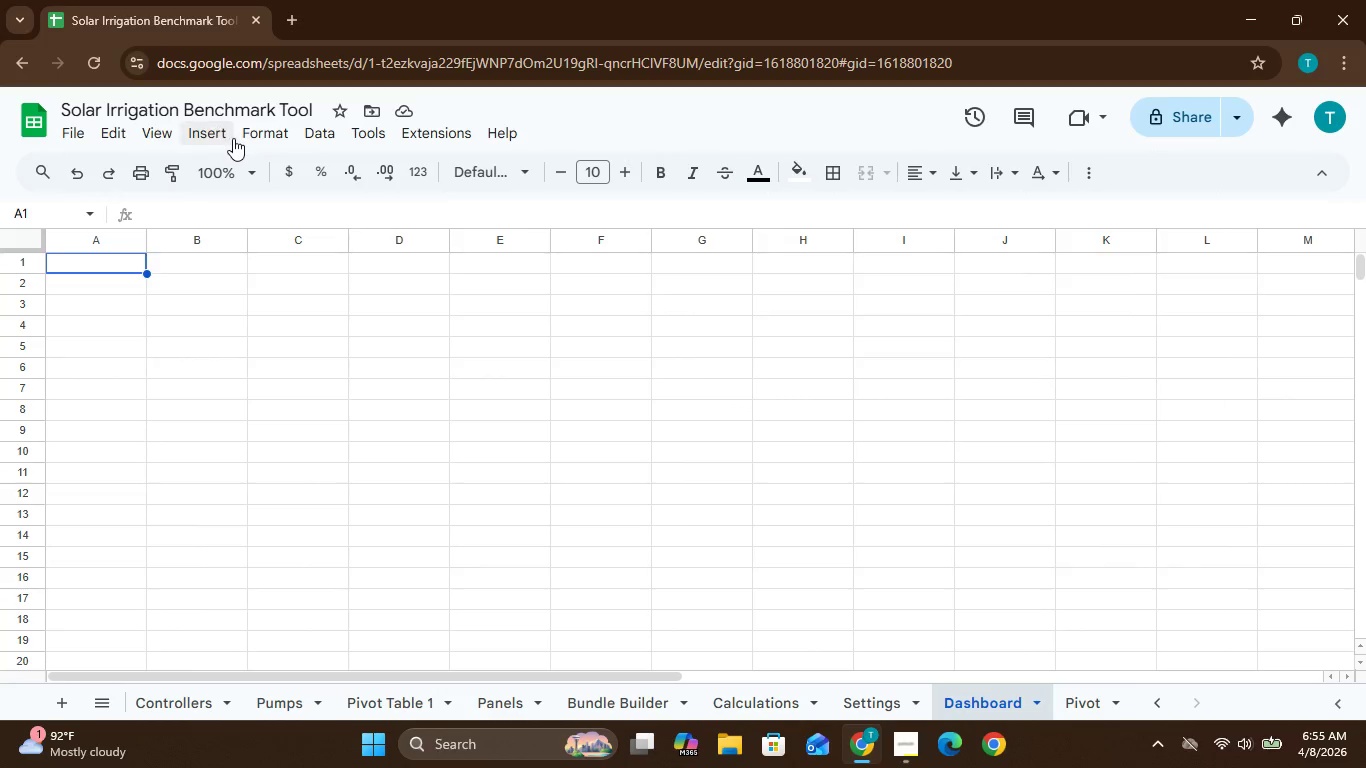 
left_click([206, 138])
 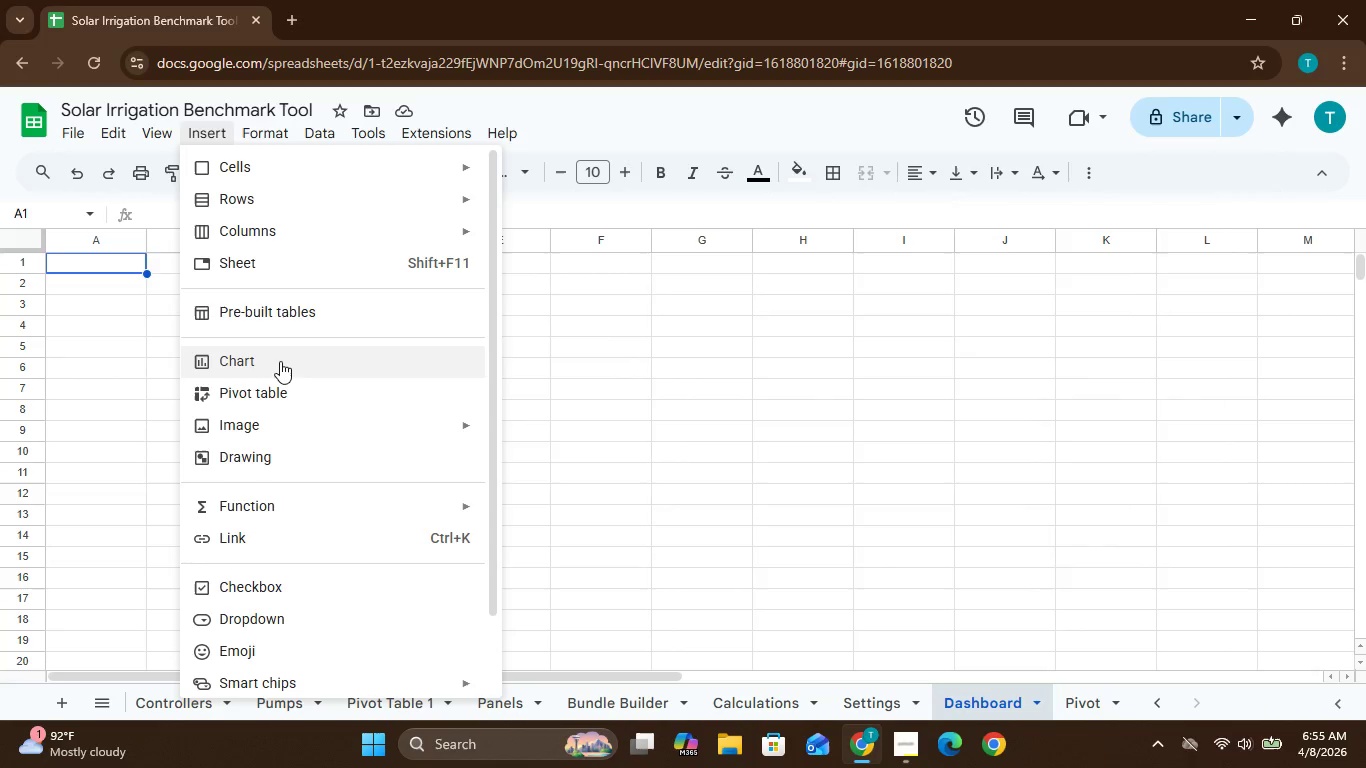 
left_click([279, 360])
 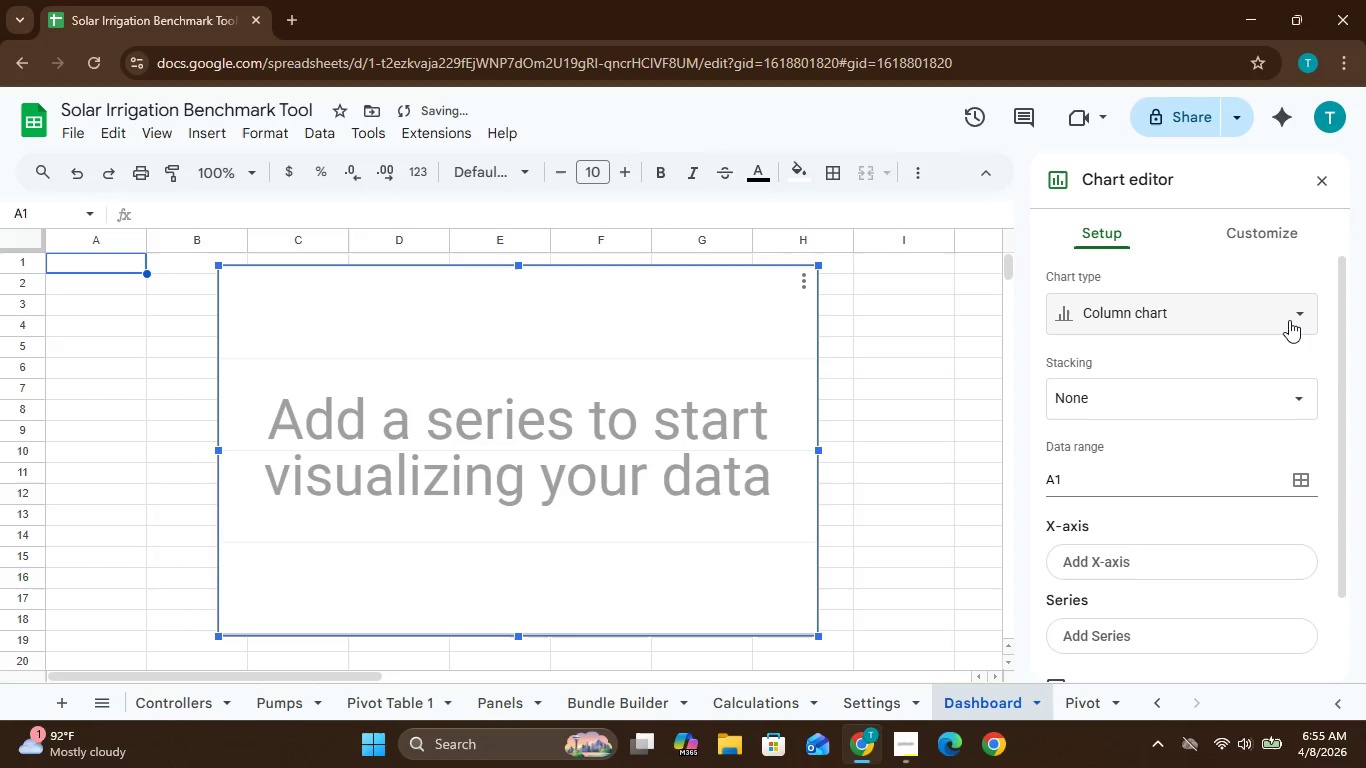 
left_click([1289, 320])
 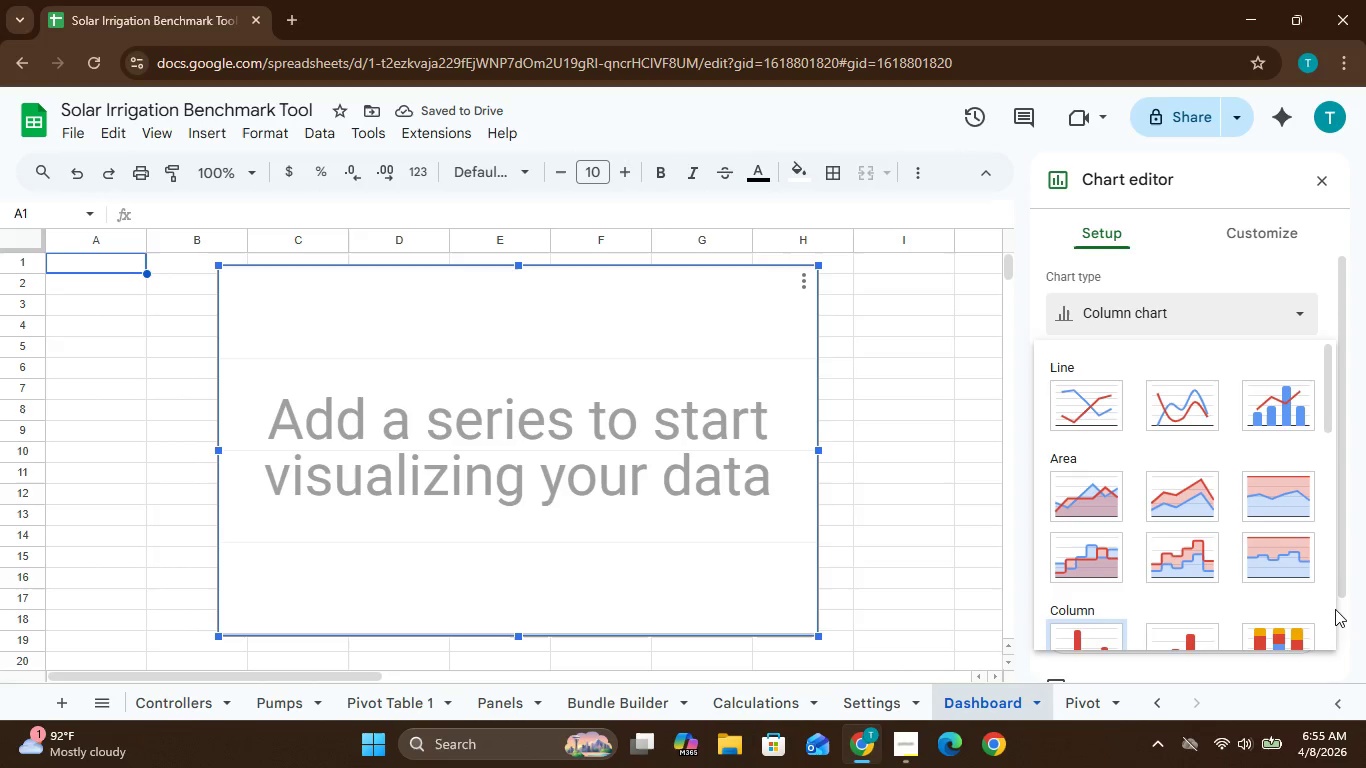 
left_click([1326, 600])
 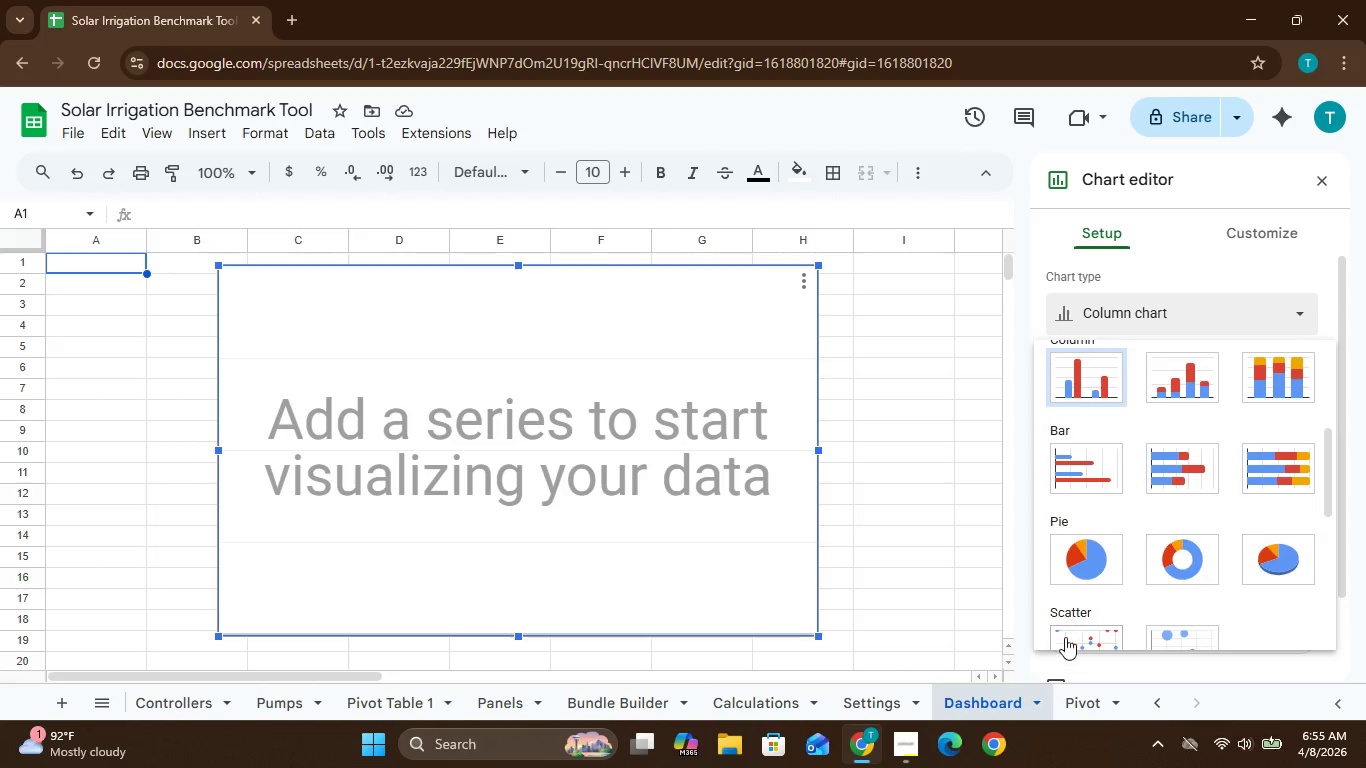 
left_click([1066, 638])
 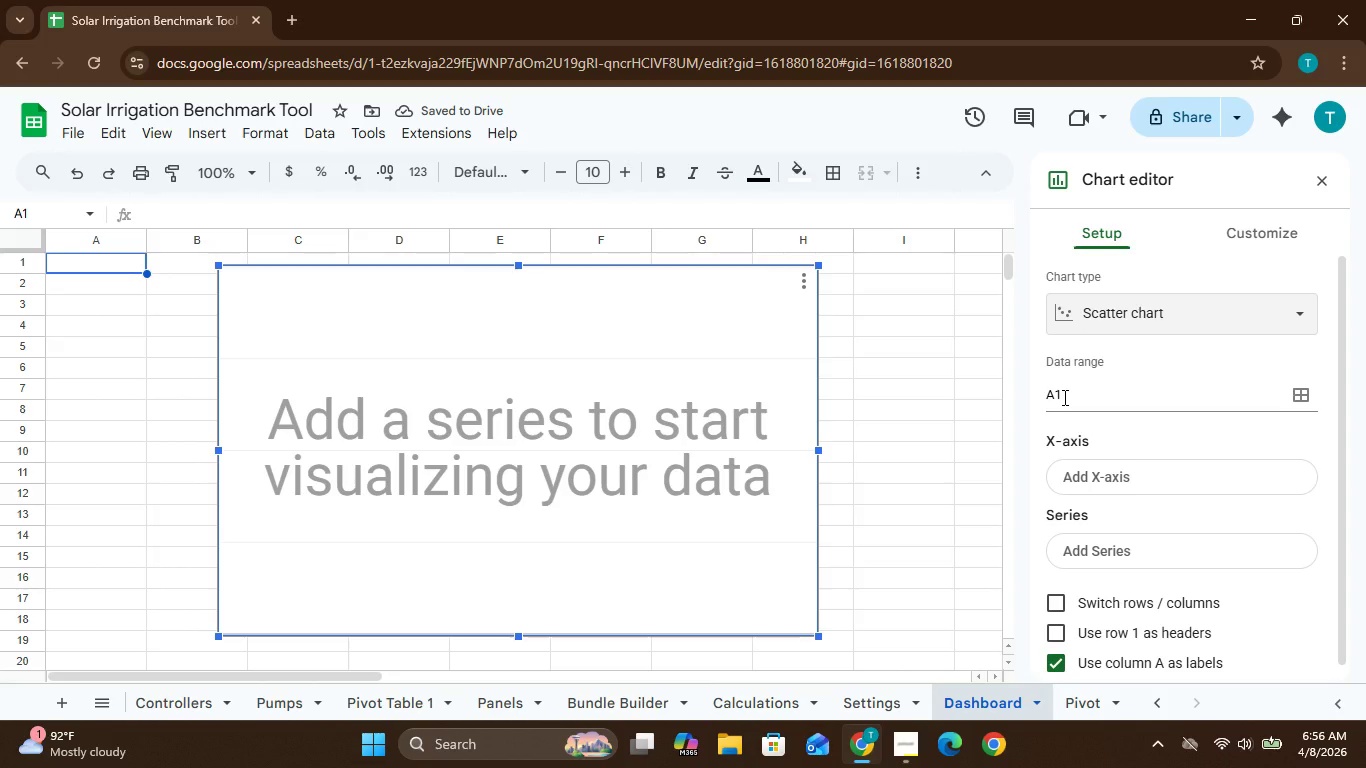 
wait(8.22)
 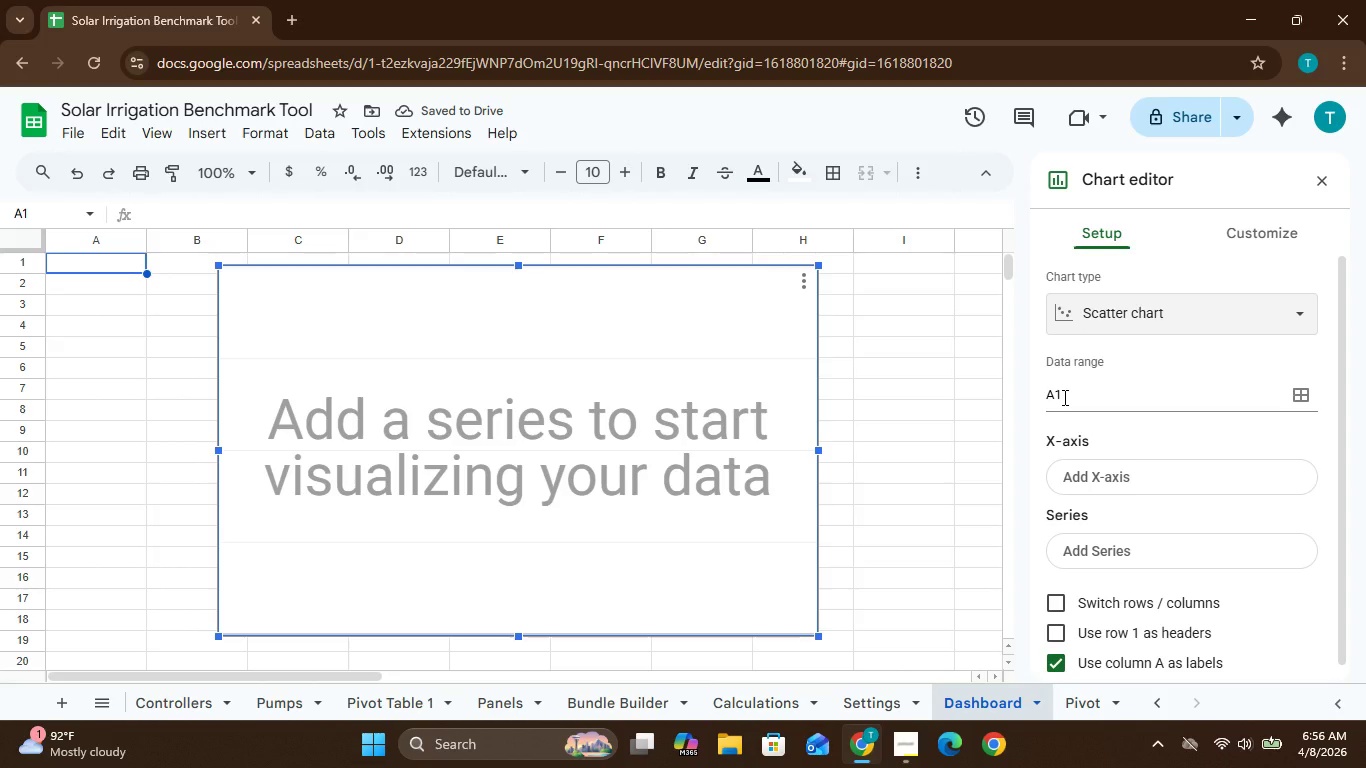 
left_click([1063, 397])
 